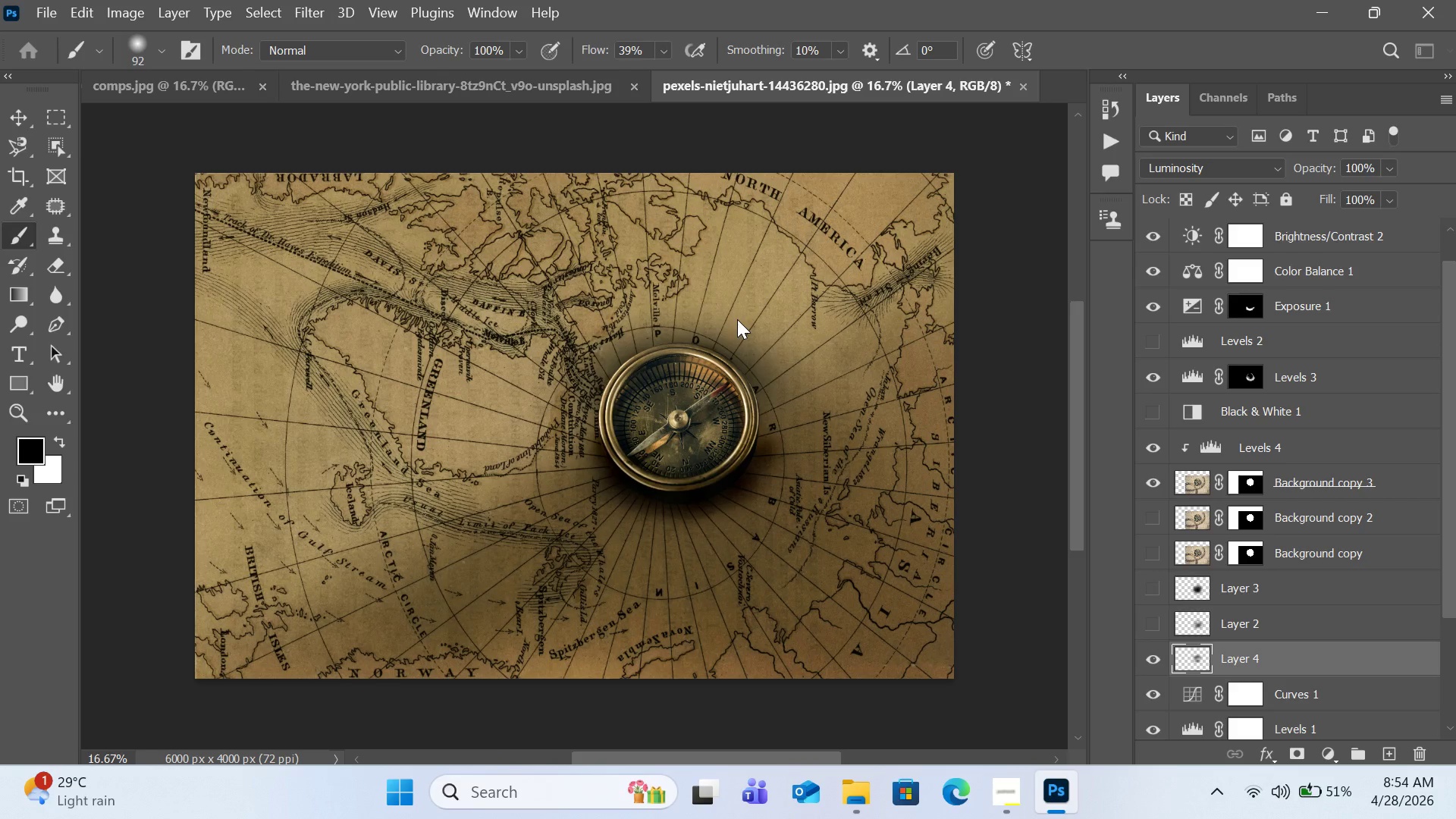 
hold_key(key=BracketRight, duration=0.61)
 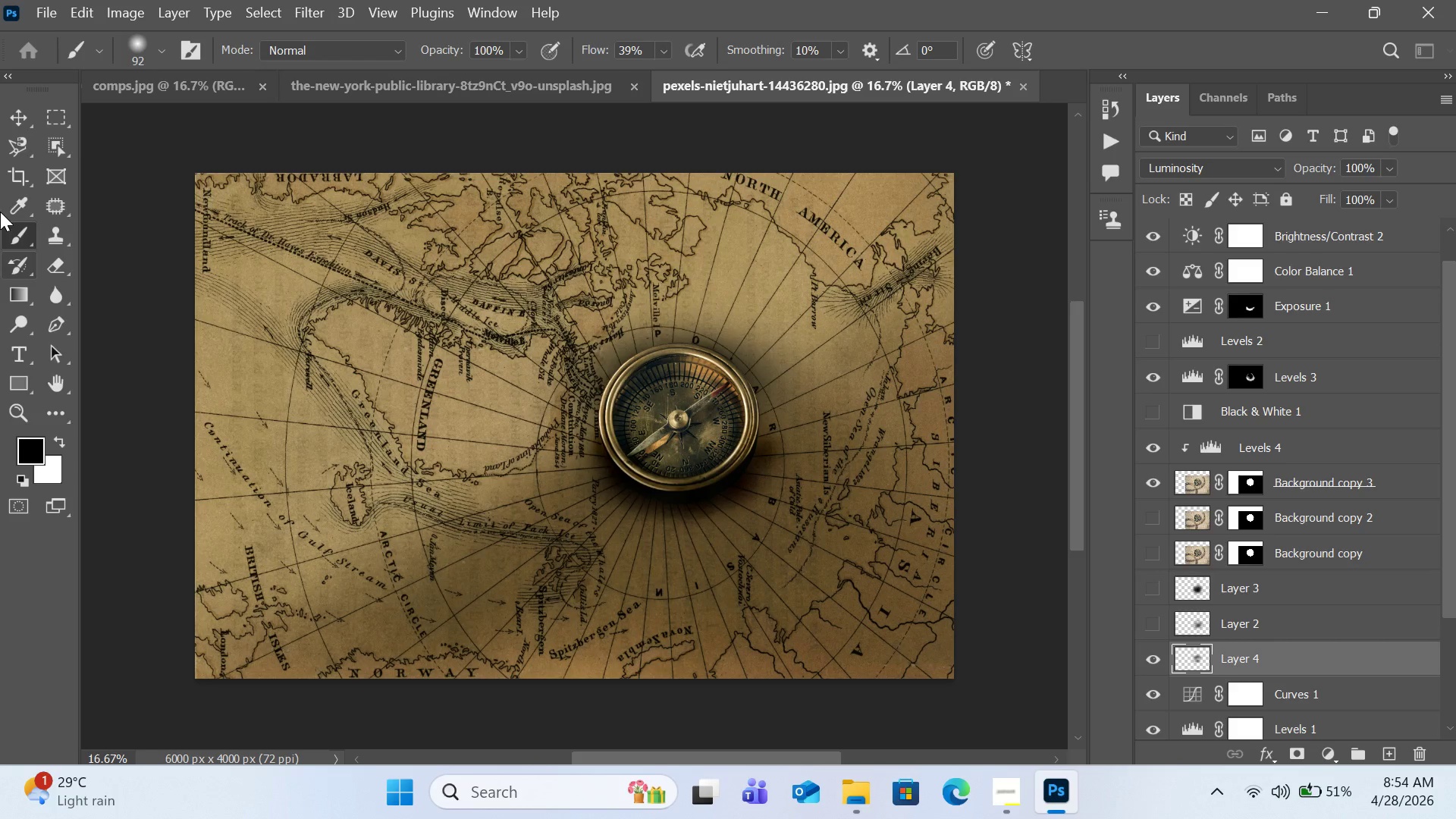 
hold_key(key=BracketRight, duration=3.44)
 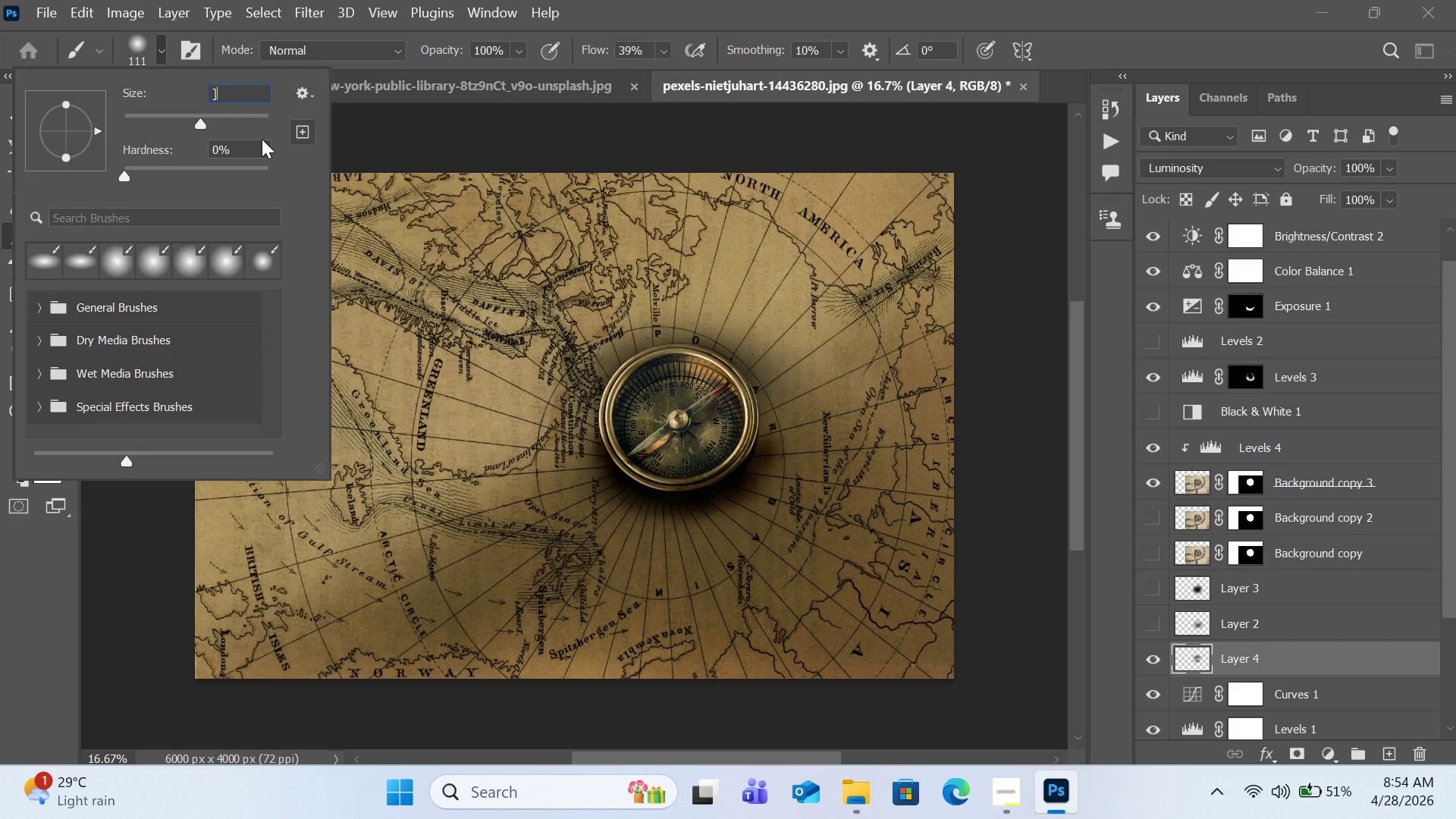 
left_click([157, 46])
 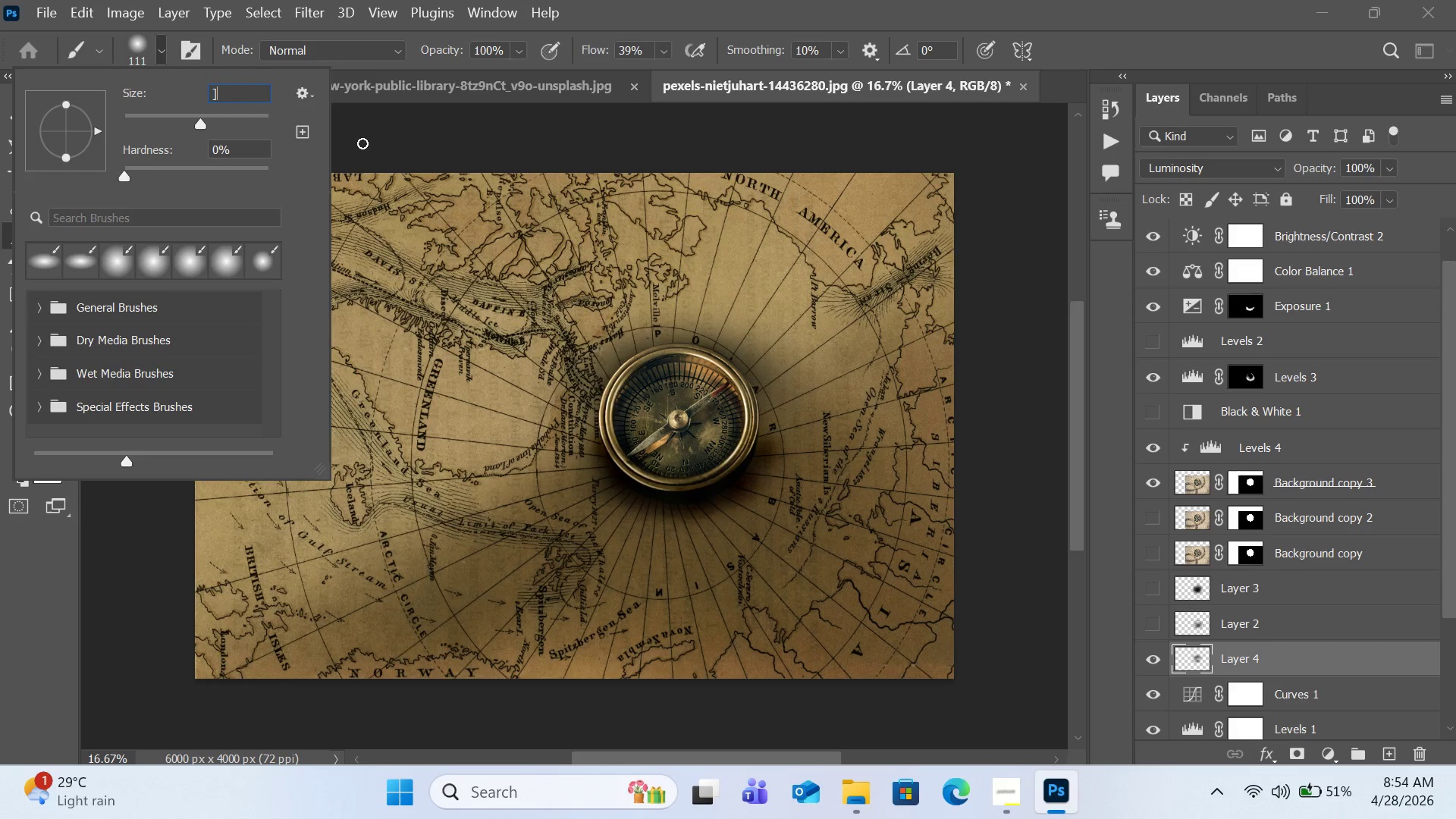 
left_click([232, 118])
 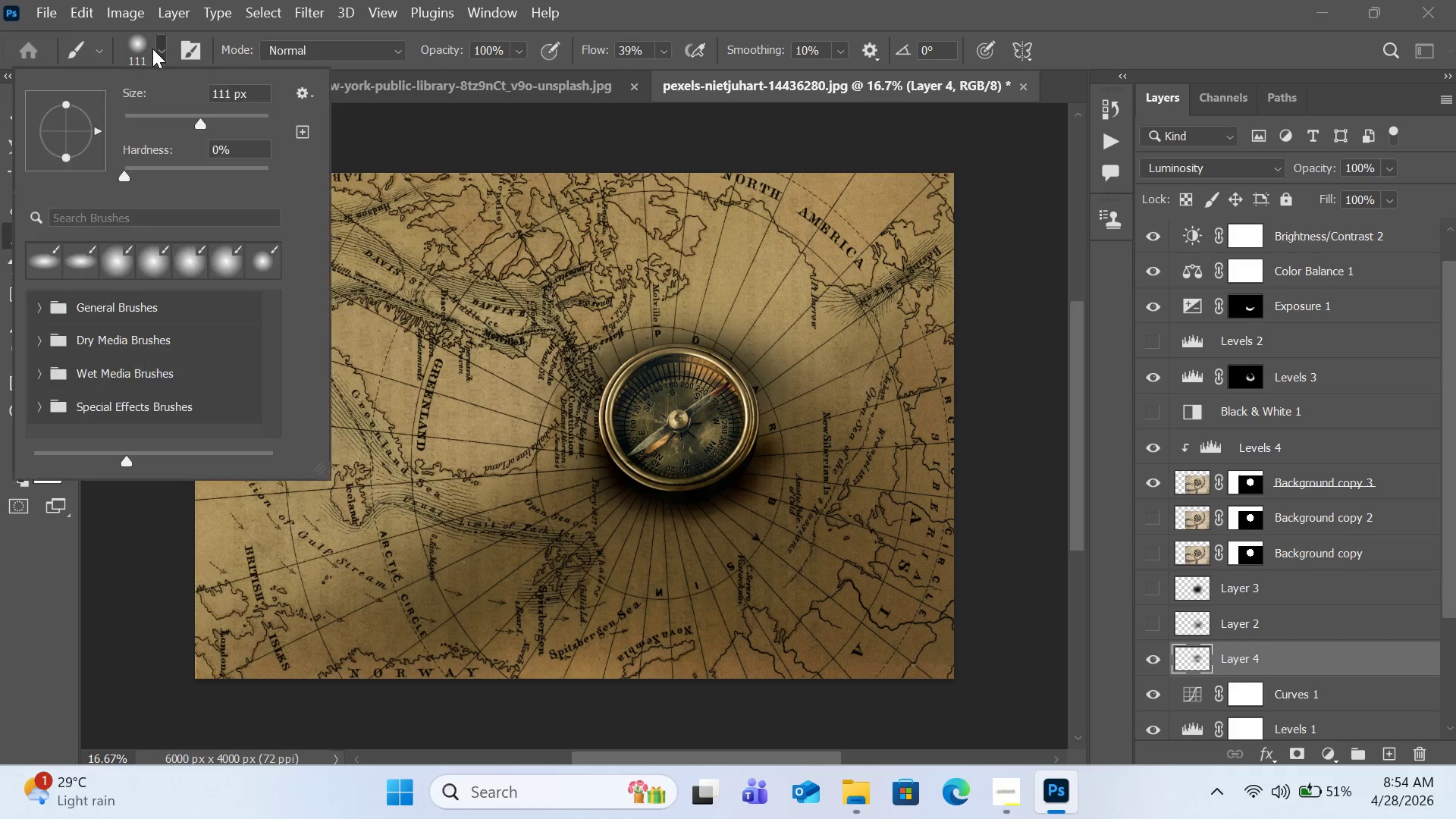 
wait(6.33)
 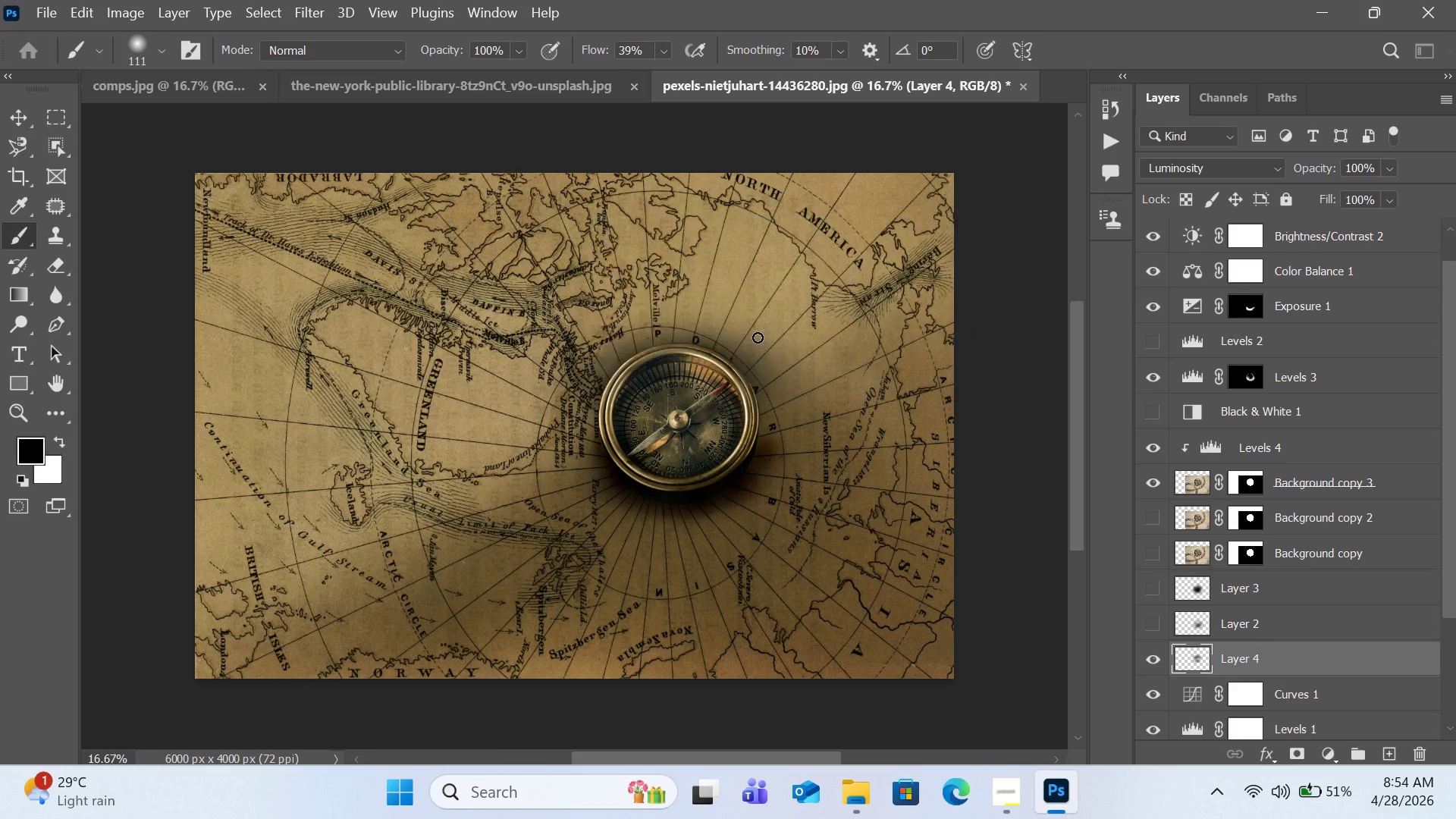 
left_click_drag(start_coordinate=[199, 126], to_coordinate=[214, 126])
 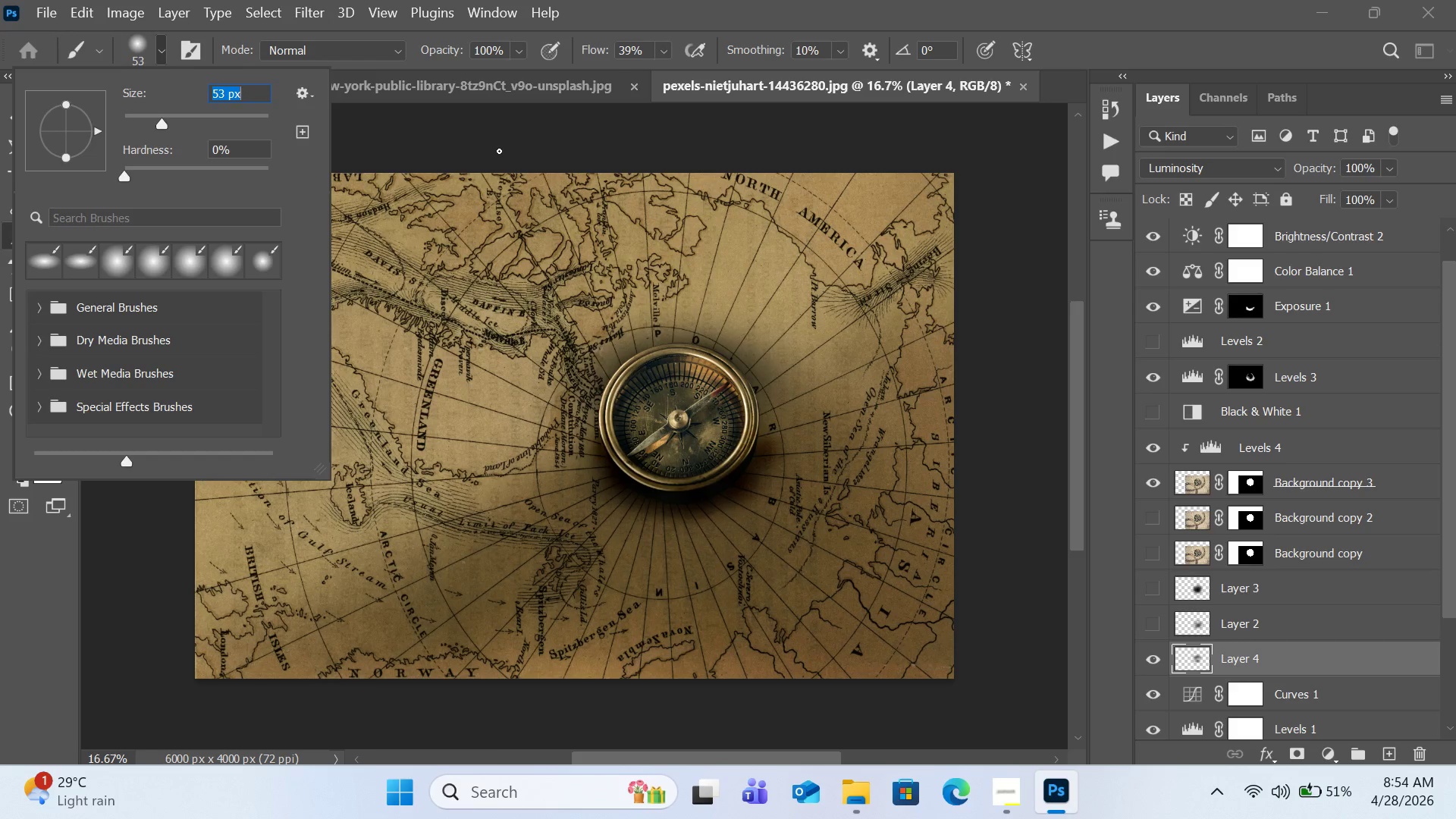 
left_click([231, 119])
 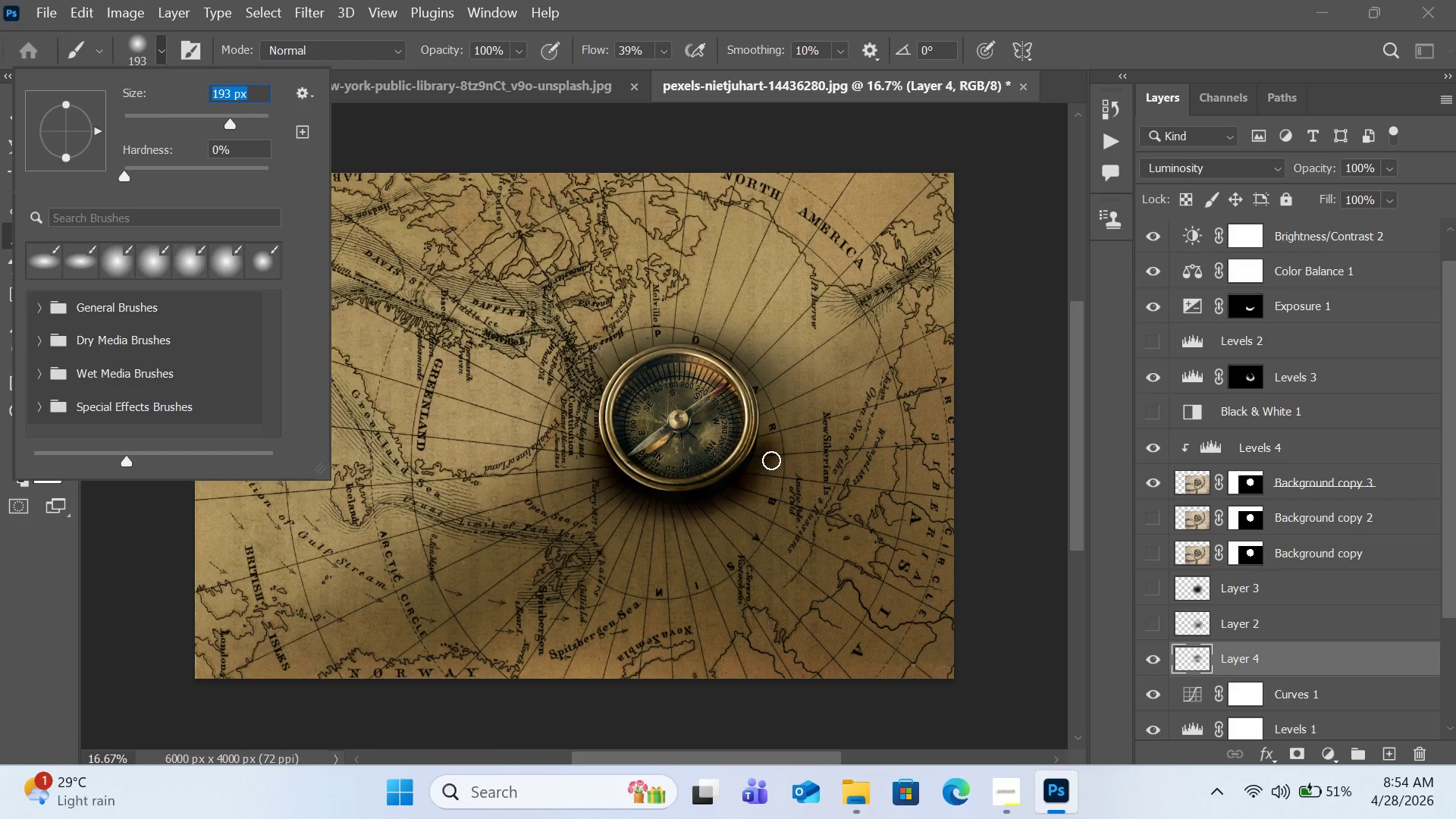 
left_click_drag(start_coordinate=[777, 455], to_coordinate=[779, 463])
 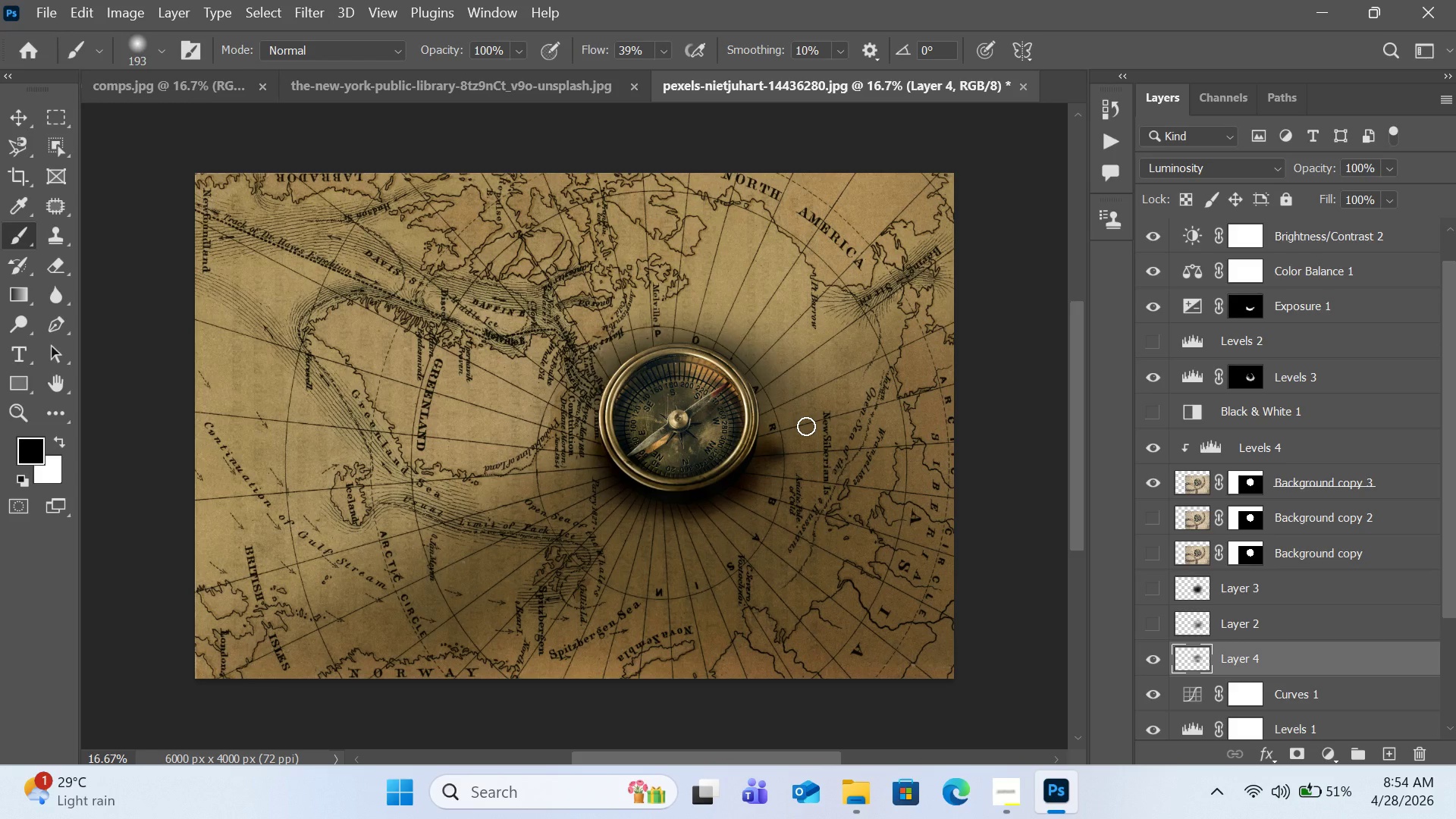 
type(xx)
 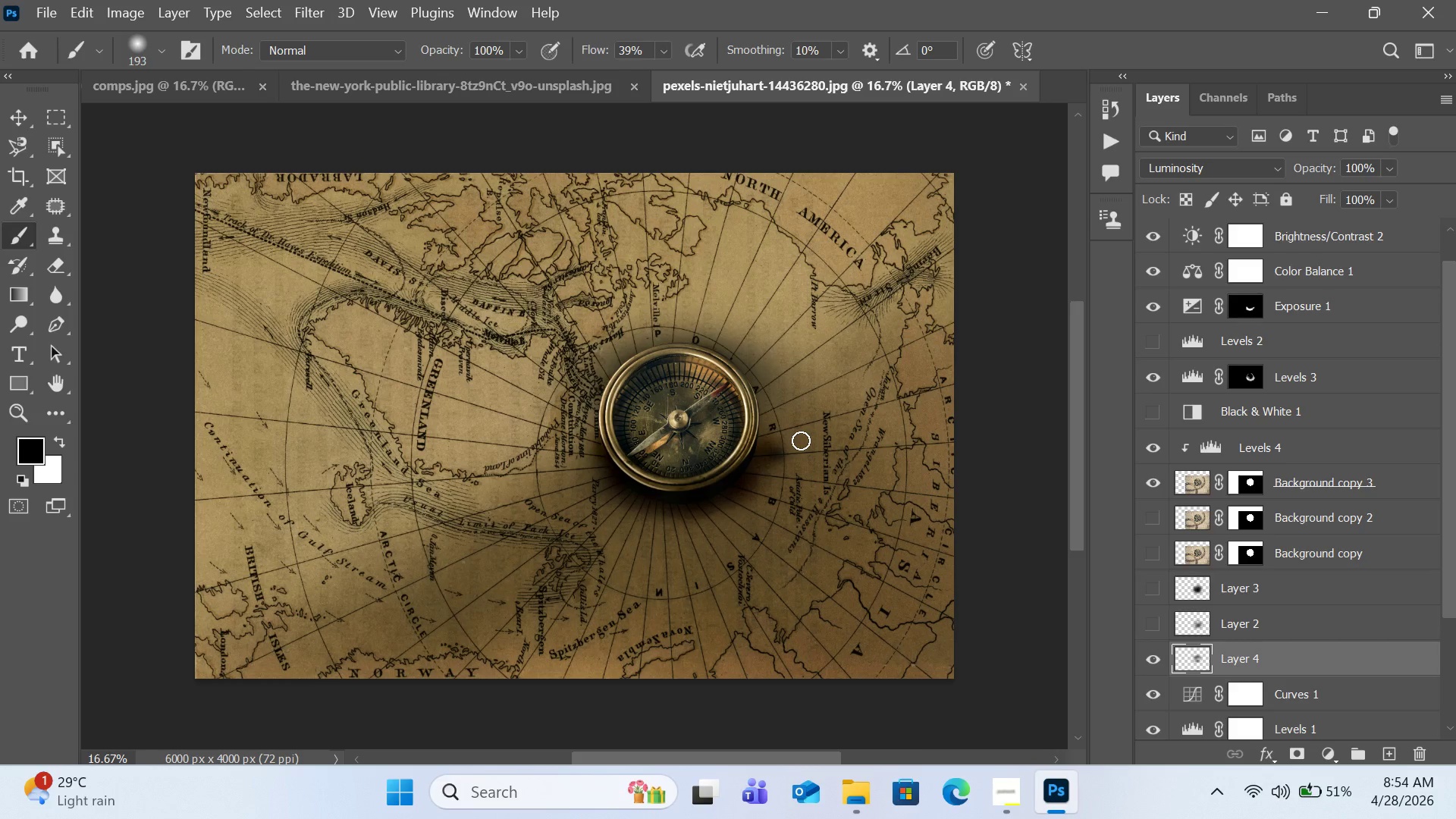 
key(Control+Z)
 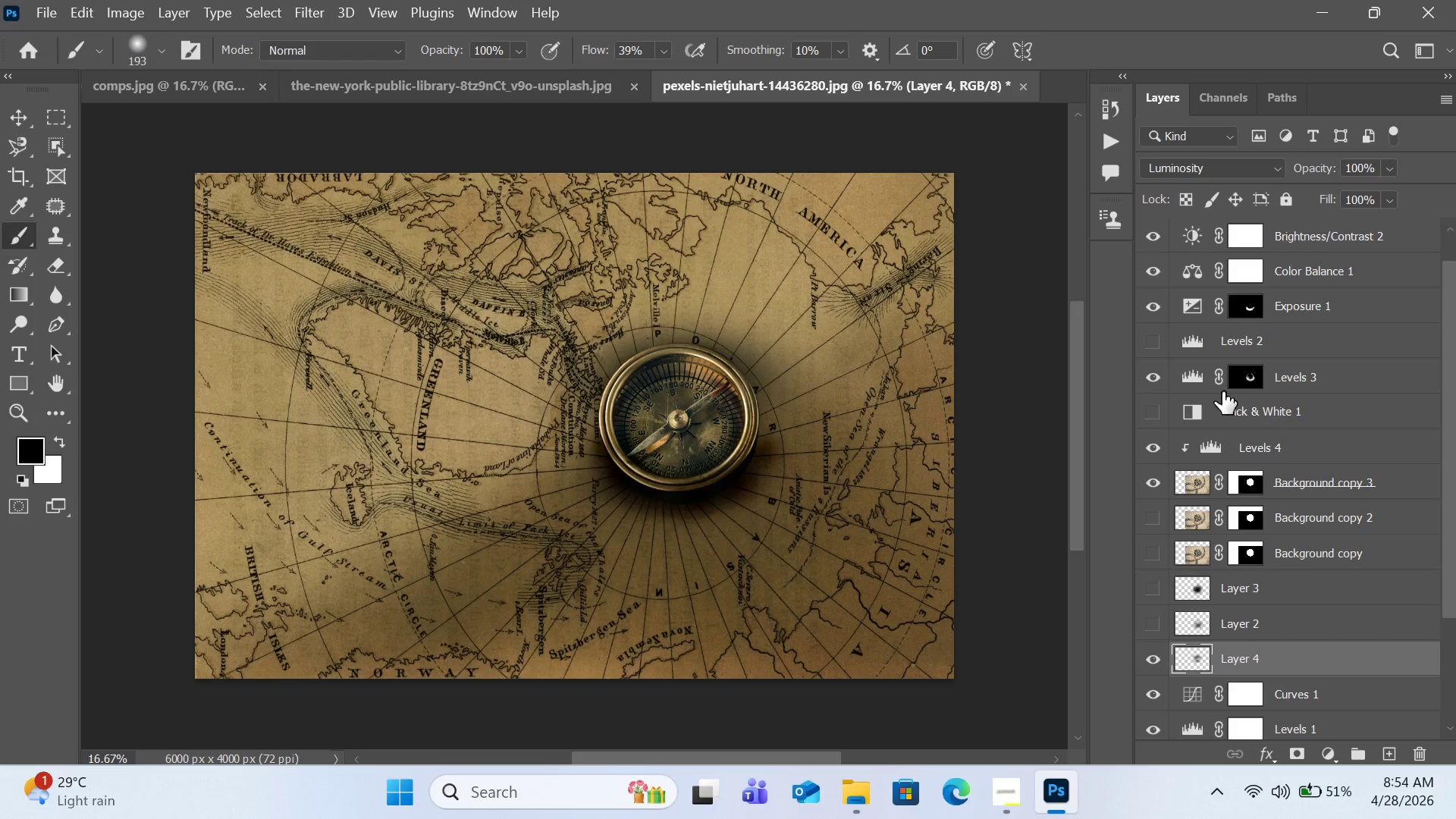 
left_click([1166, 381])
 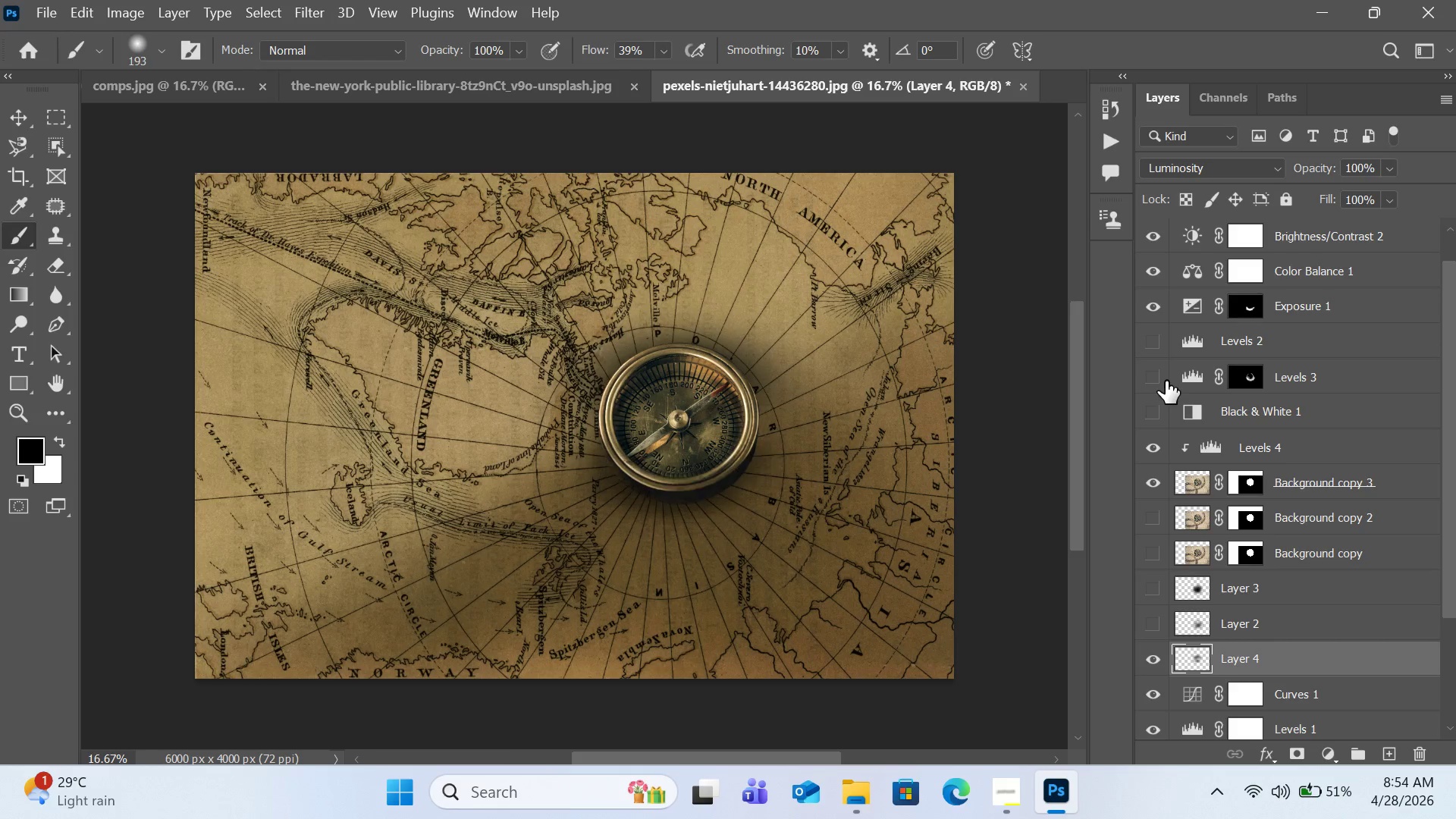 
left_click([1166, 381])
 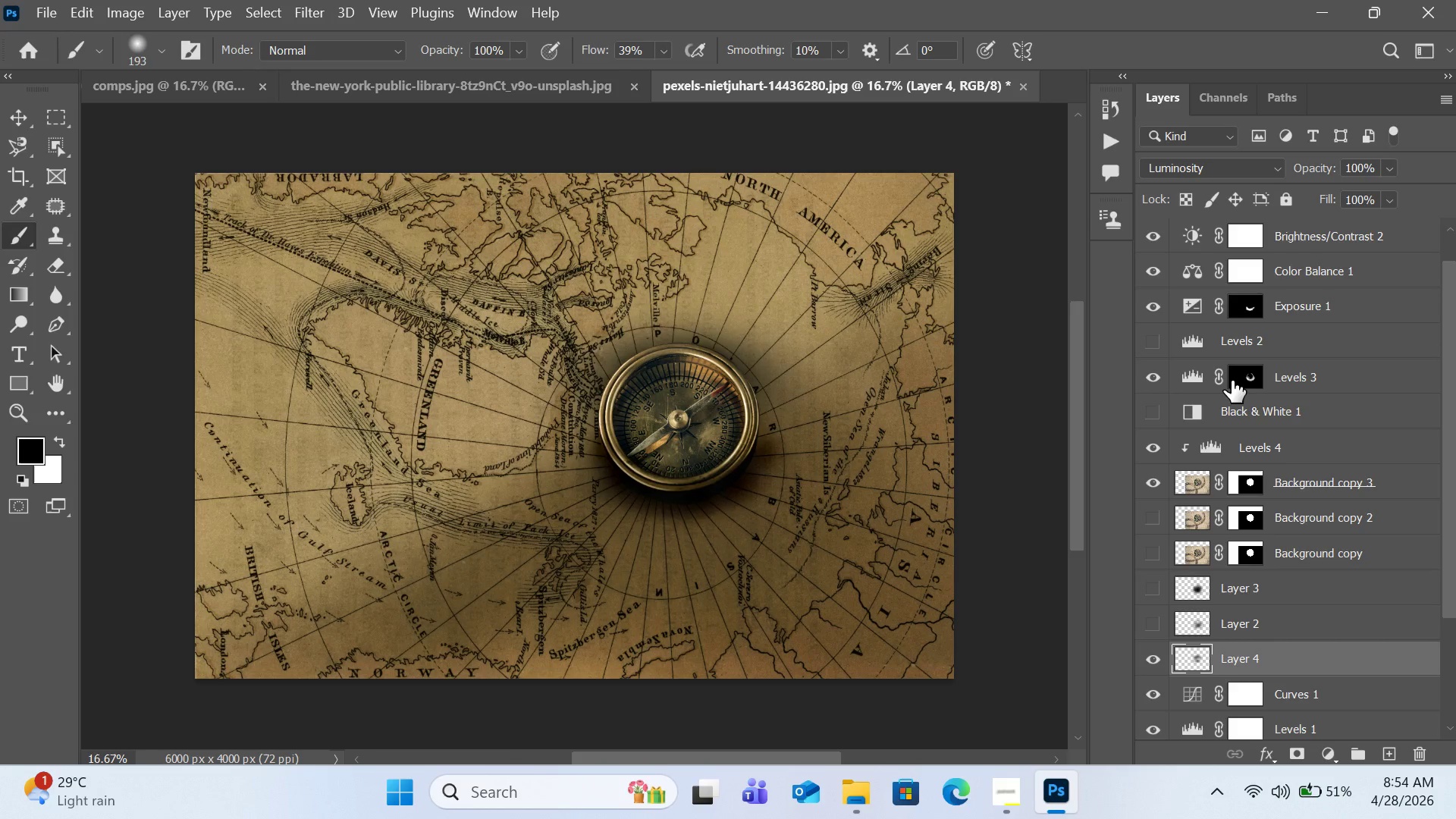 
left_click([1234, 376])
 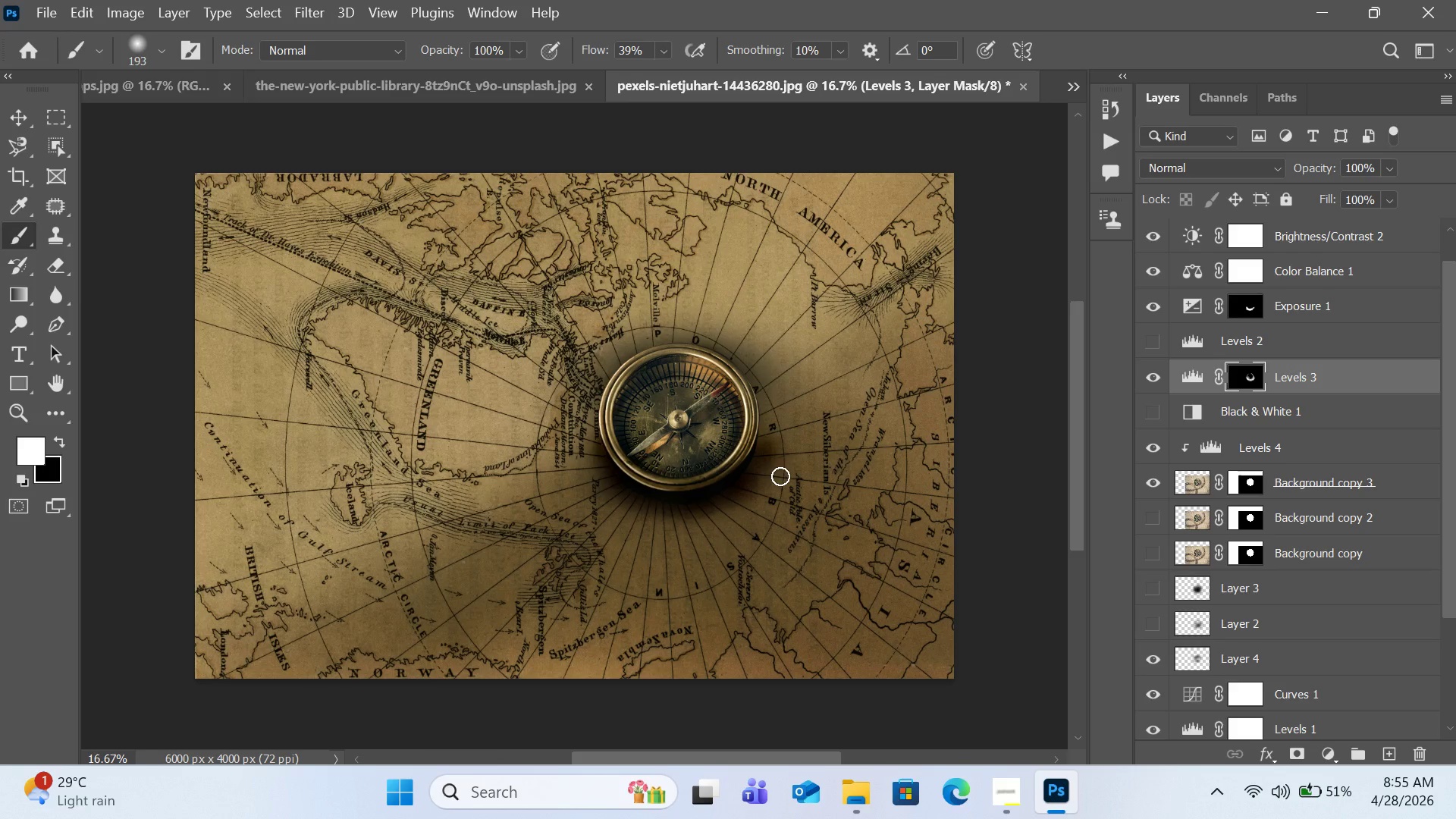 
left_click_drag(start_coordinate=[786, 457], to_coordinate=[764, 497])
 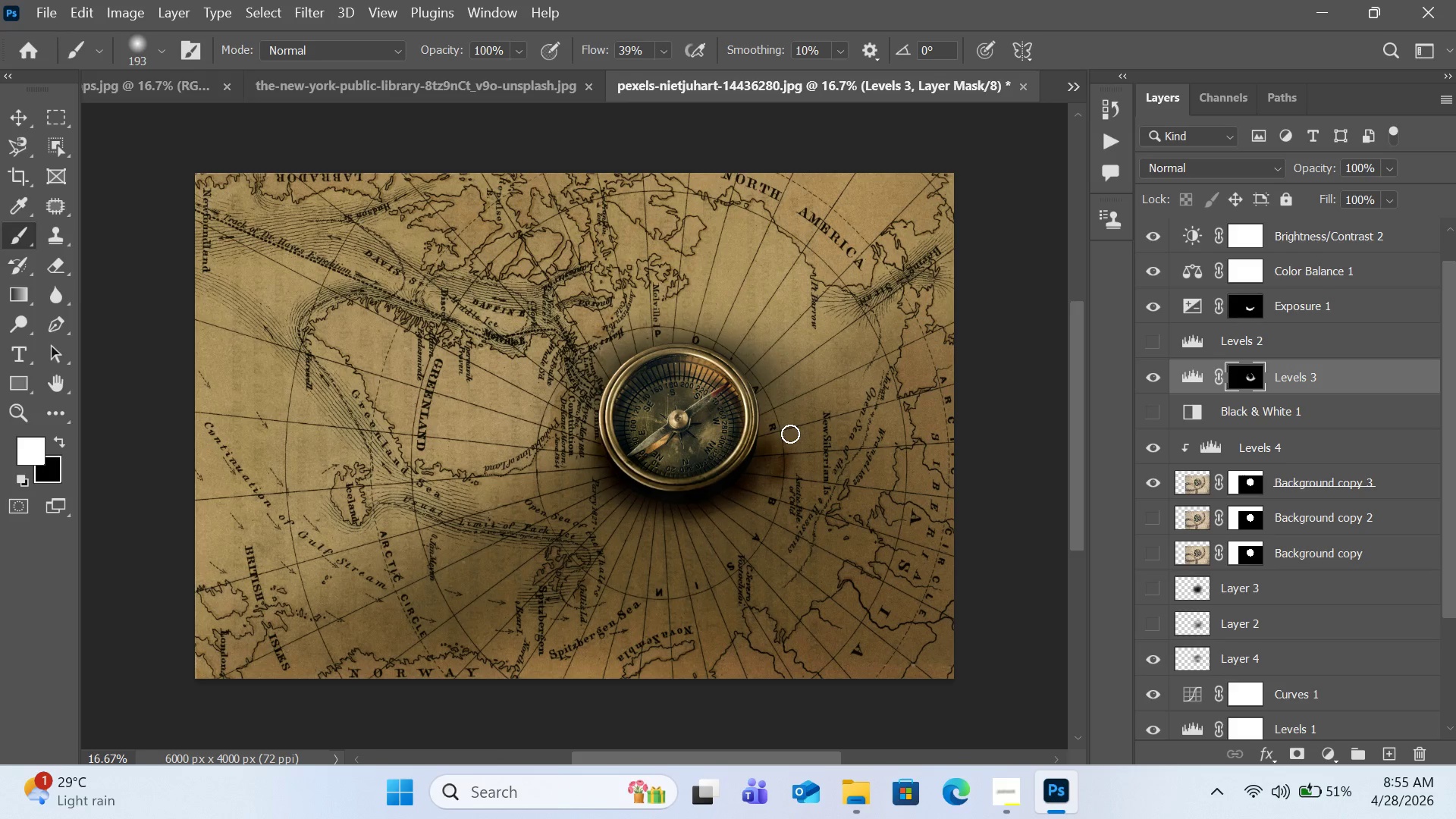 
key(Control+Z)
 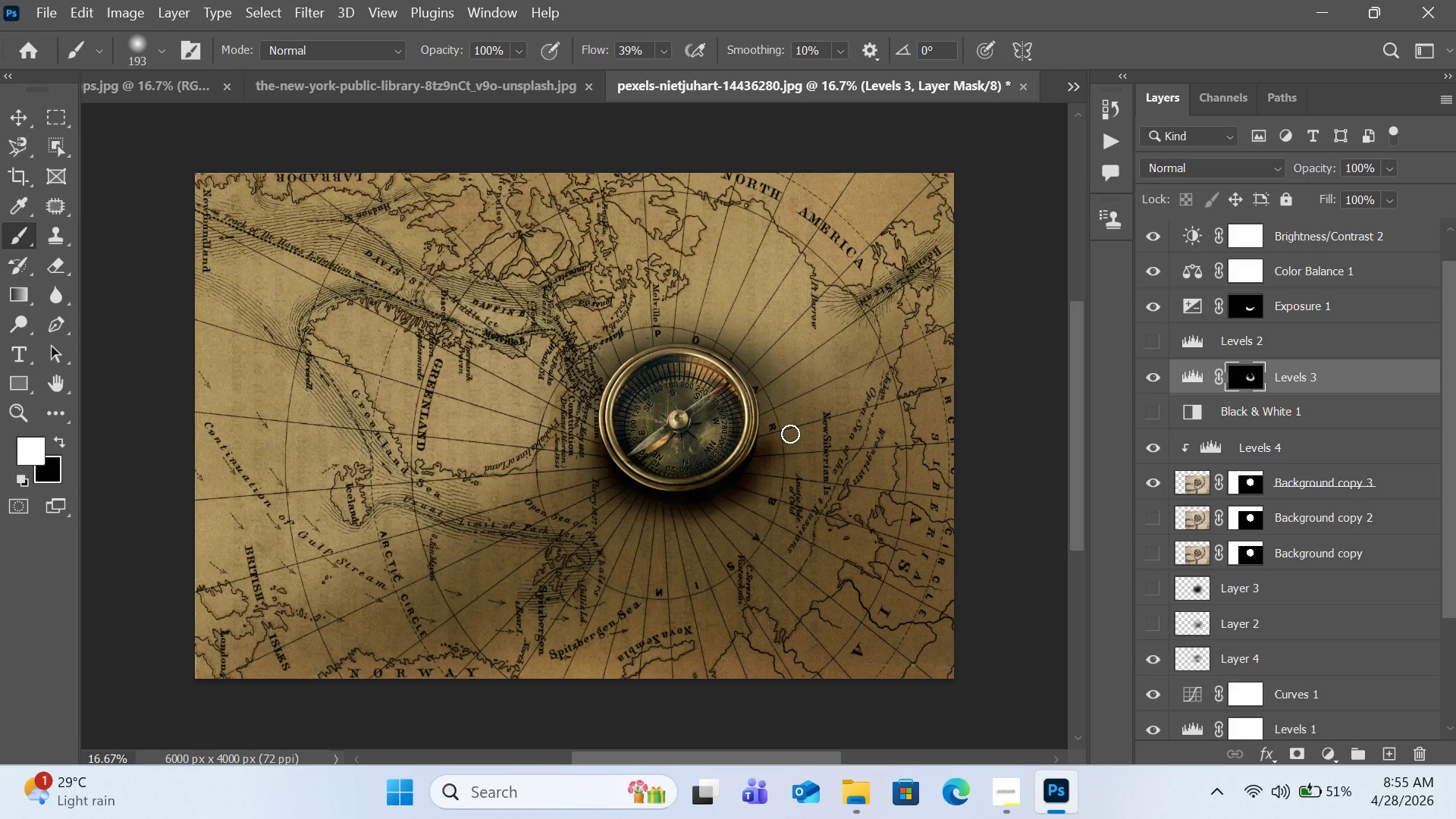 
key(BracketRight)
 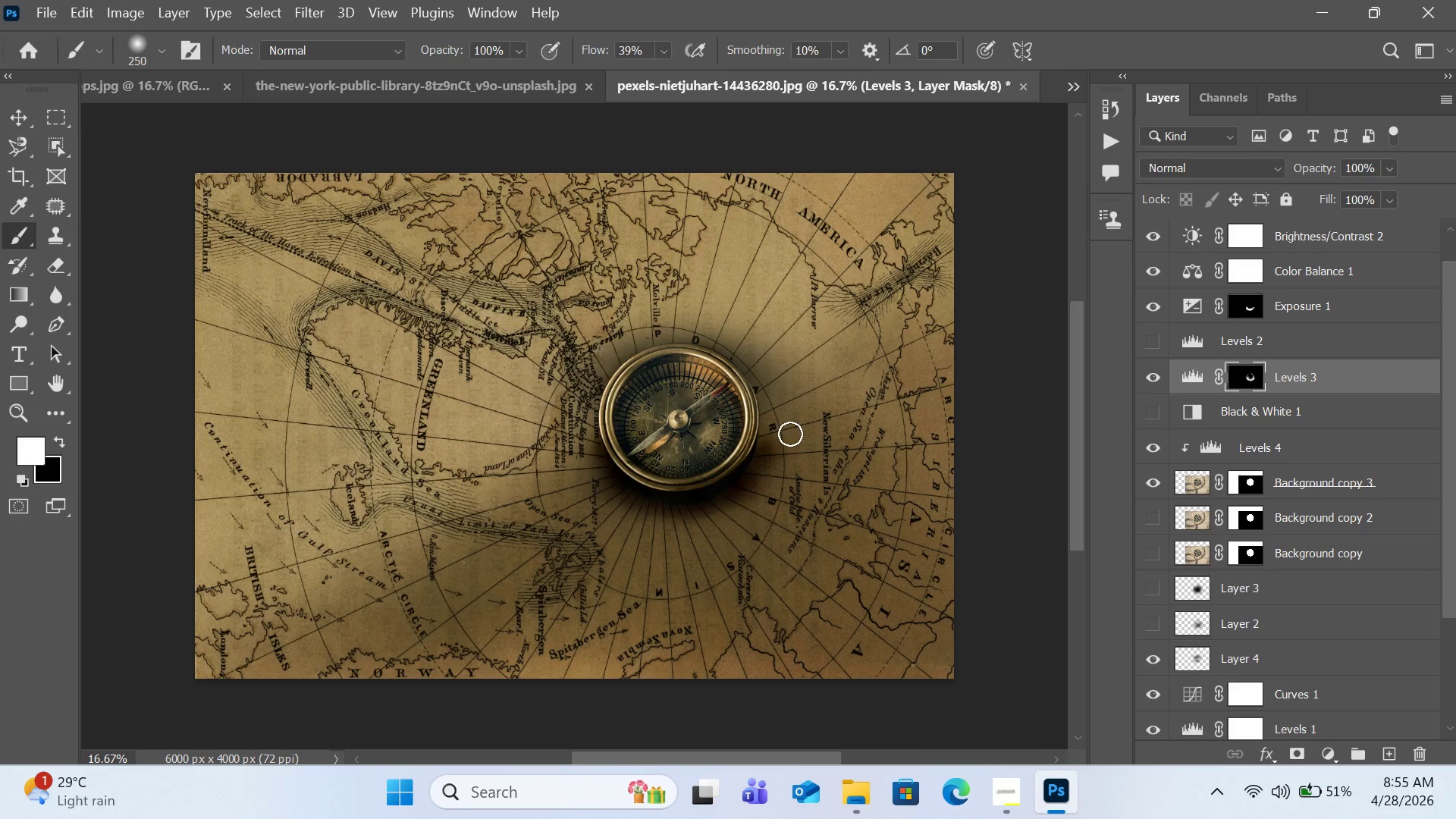 
key(BracketRight)
 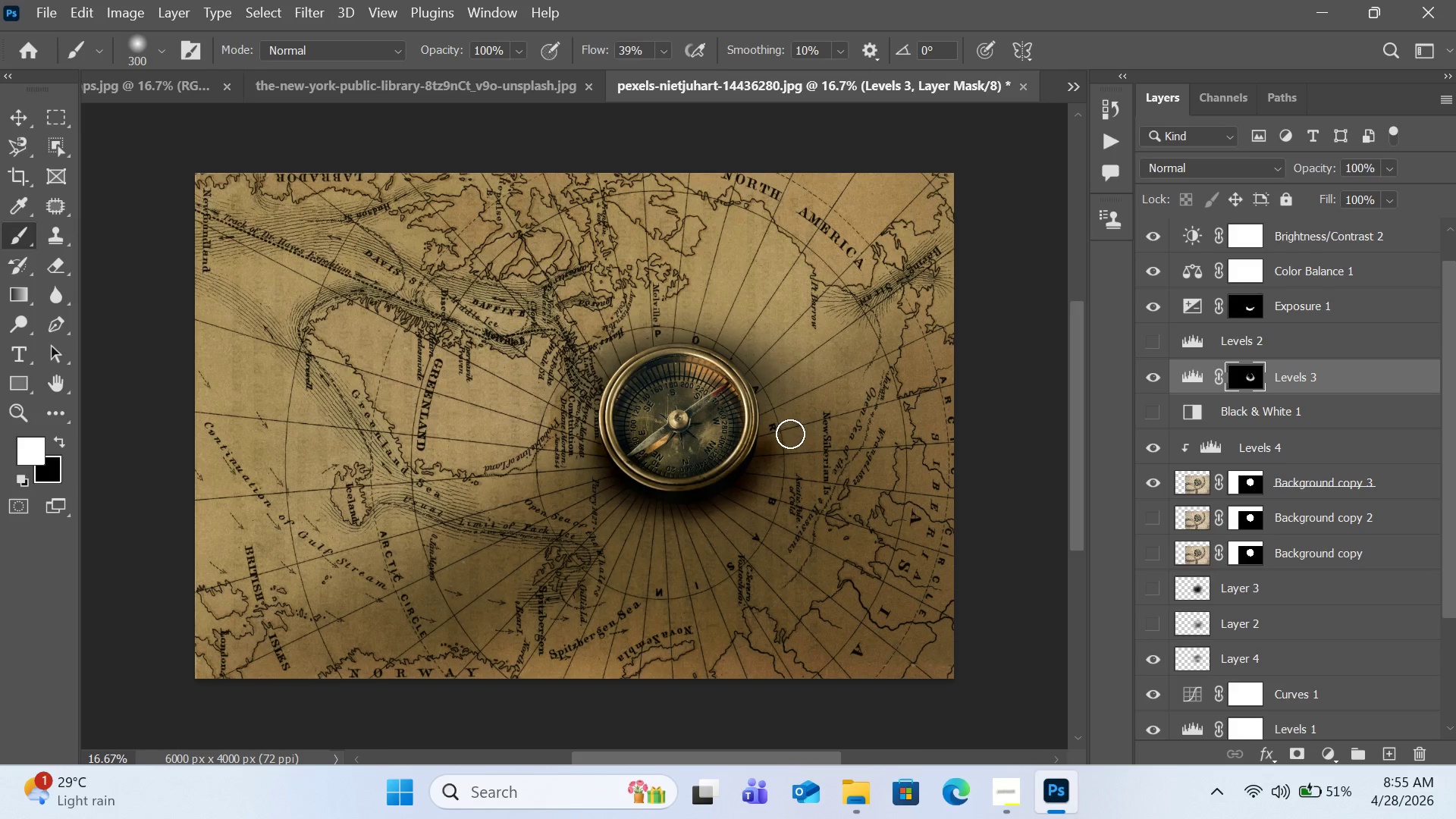 
key(BracketRight)
 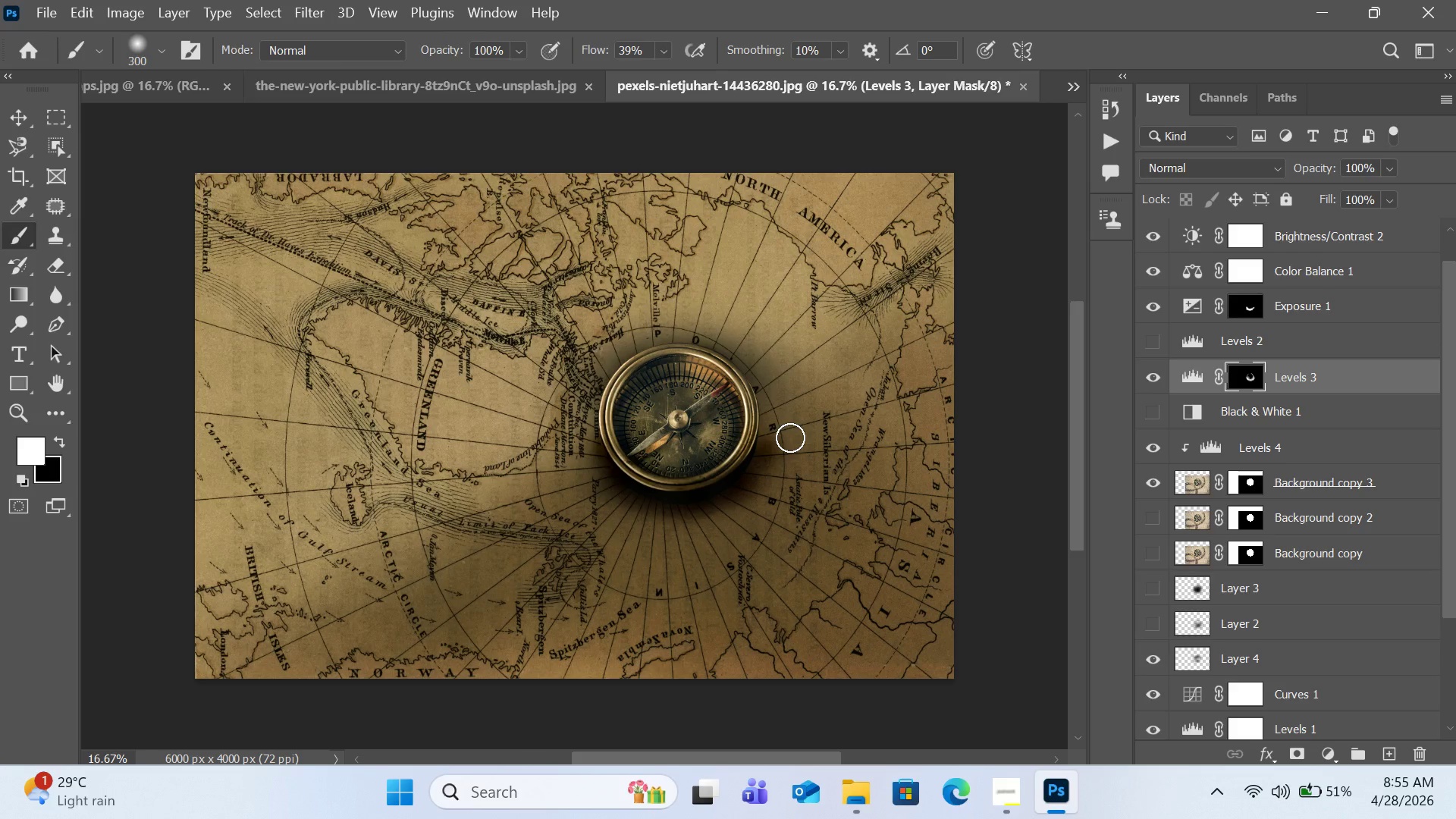 
key(BracketRight)
 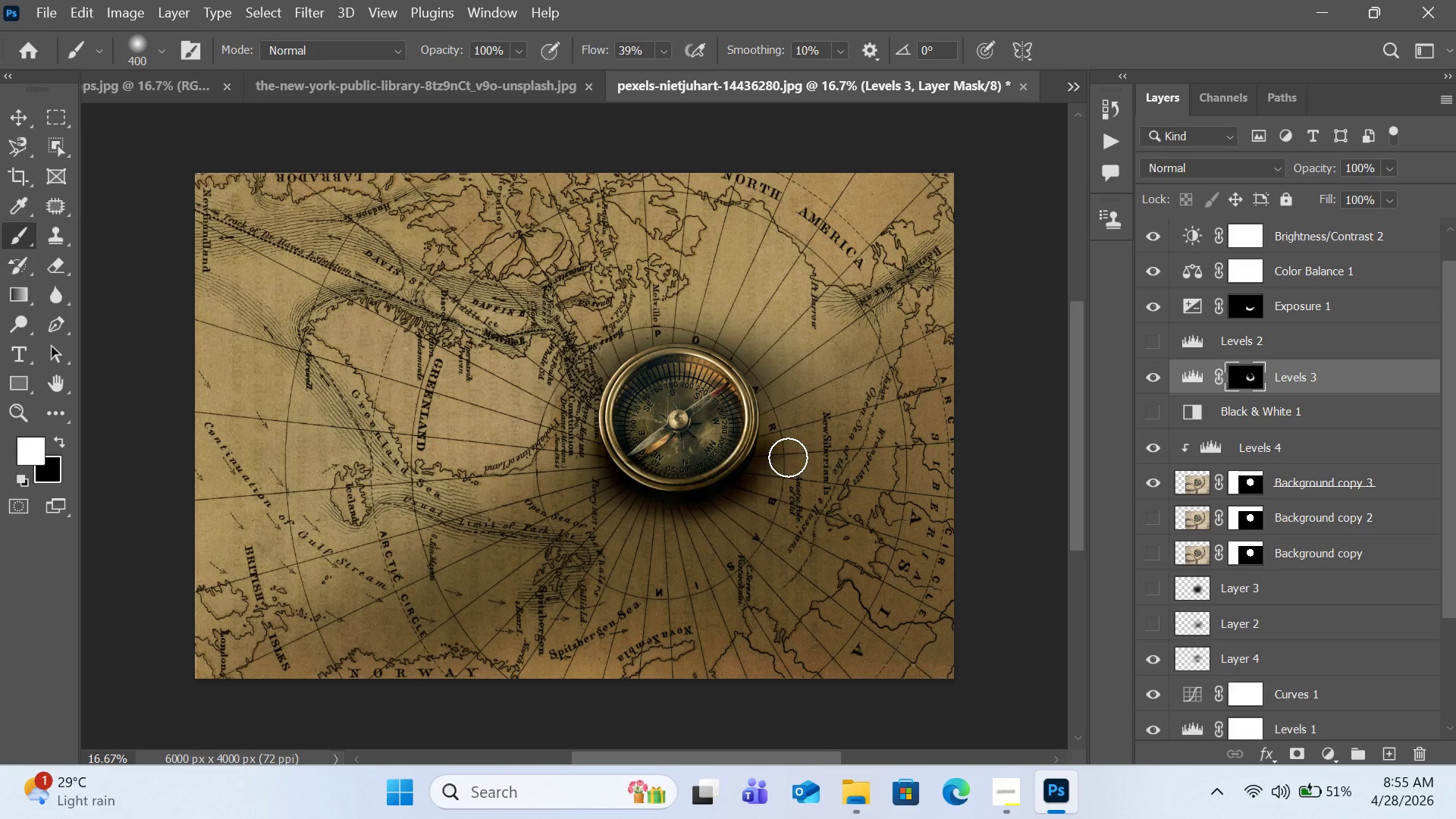 
left_click_drag(start_coordinate=[788, 457], to_coordinate=[730, 535])
 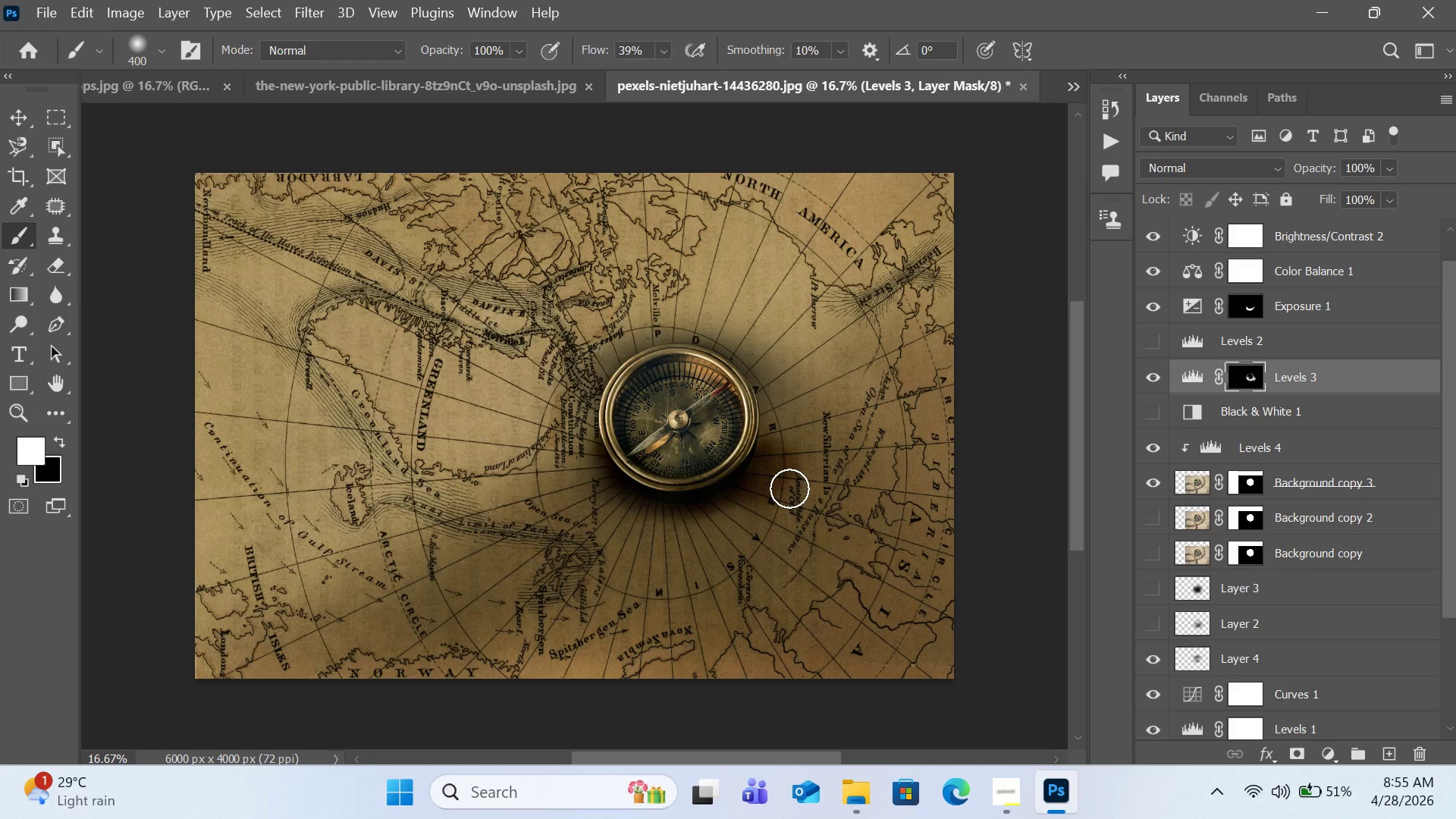 
key(Control+Z)
 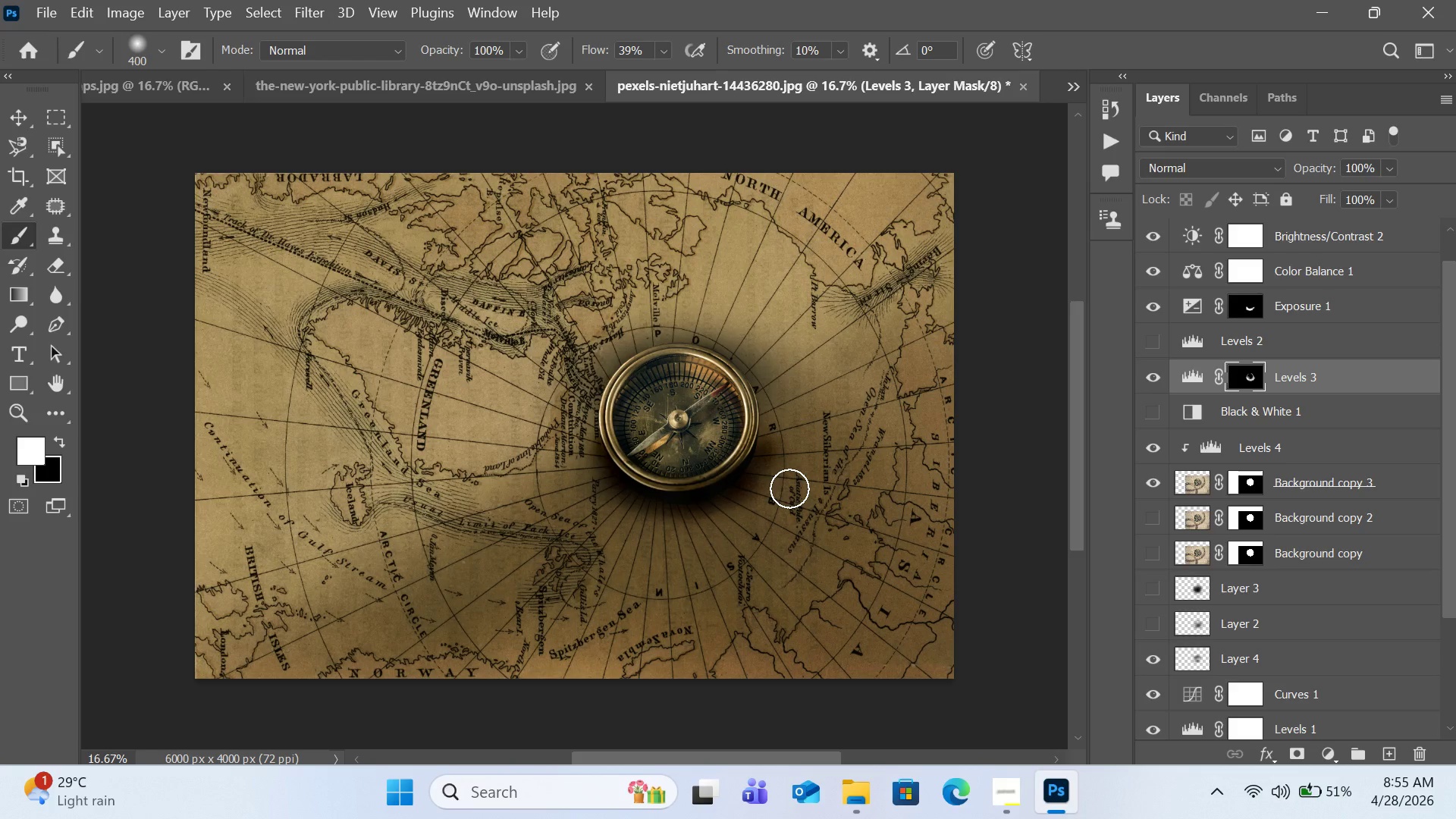 
key(X)
 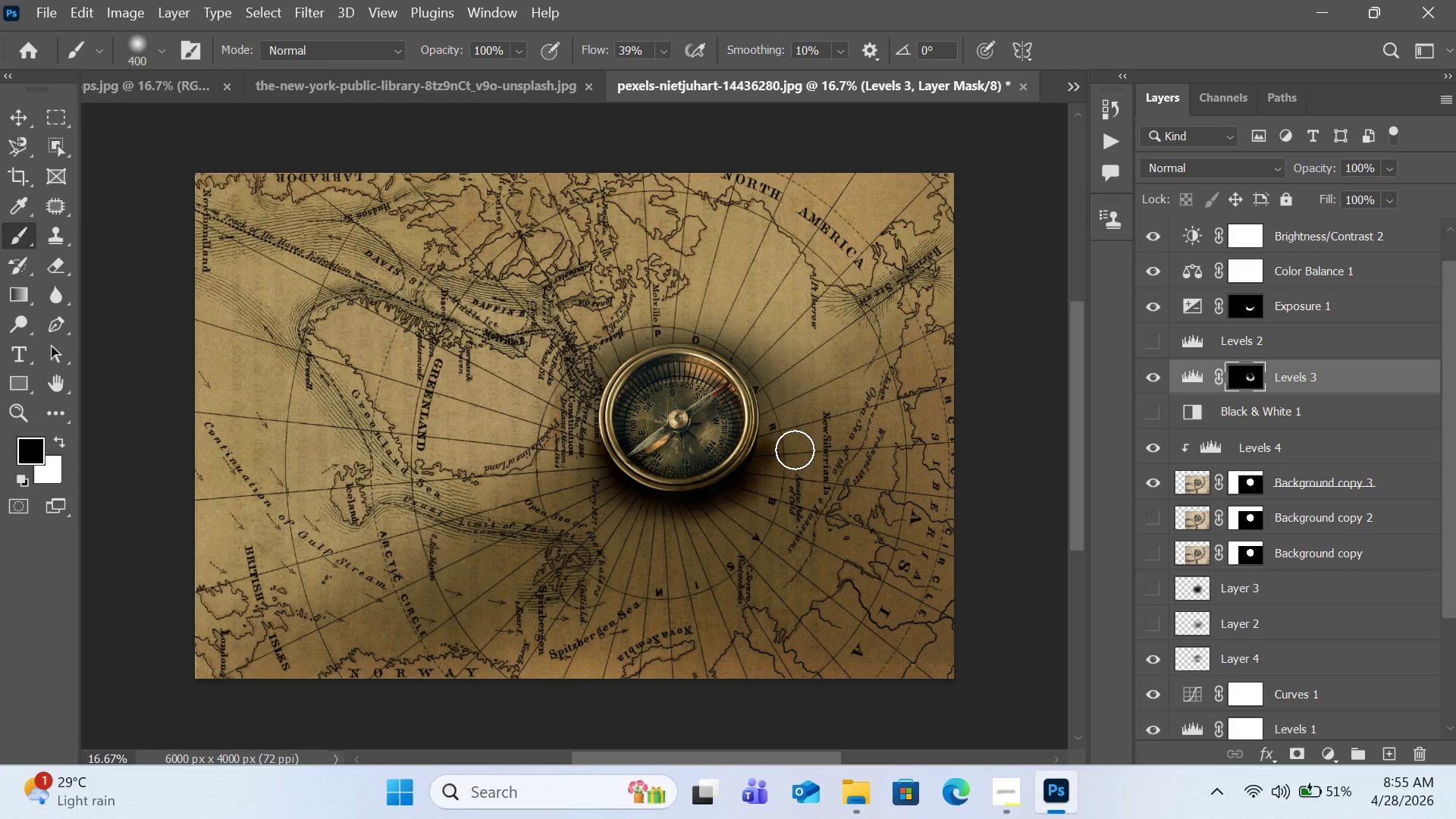 
left_click_drag(start_coordinate=[796, 455], to_coordinate=[752, 522])
 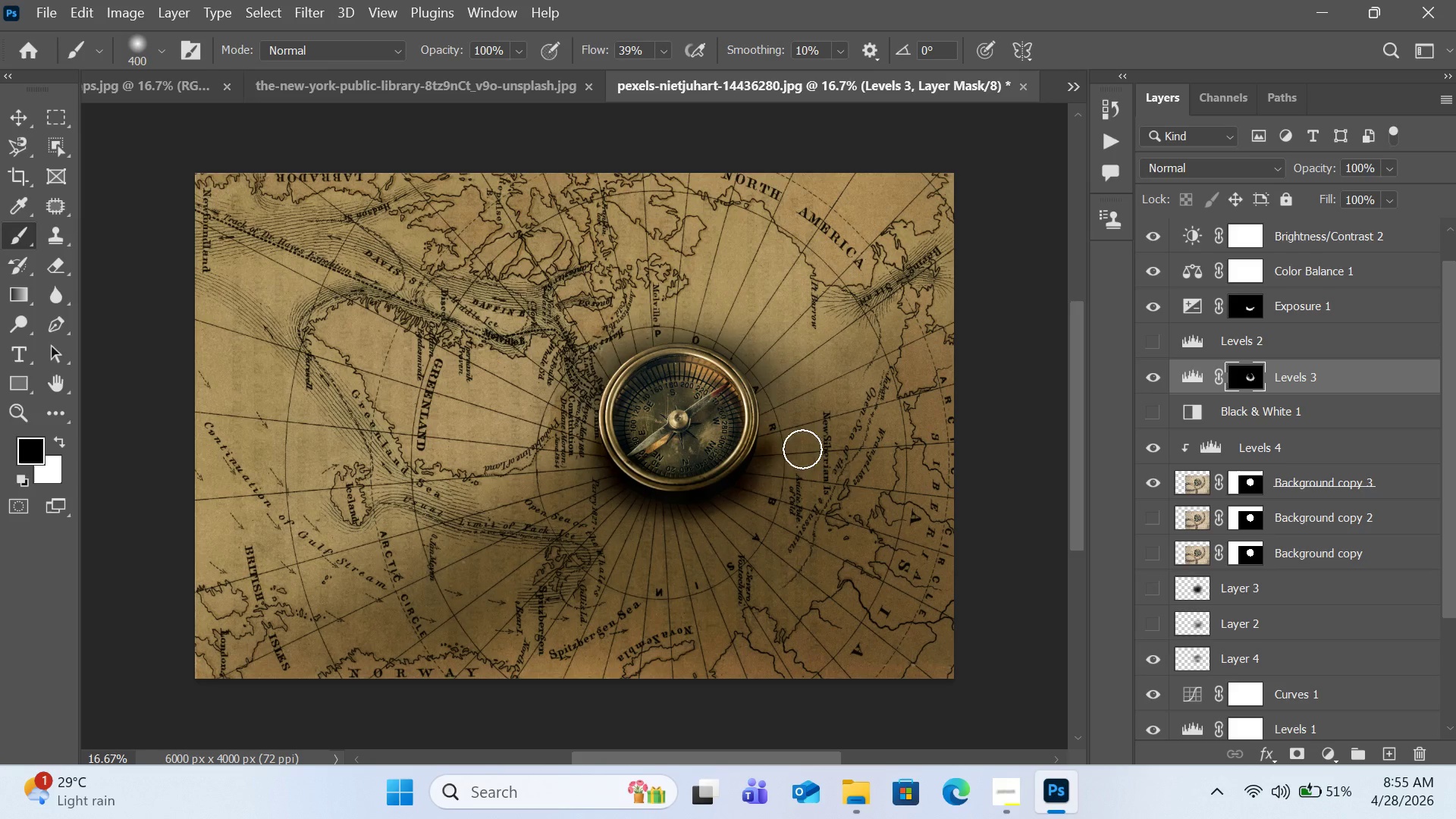 
left_click_drag(start_coordinate=[802, 449], to_coordinate=[711, 550])
 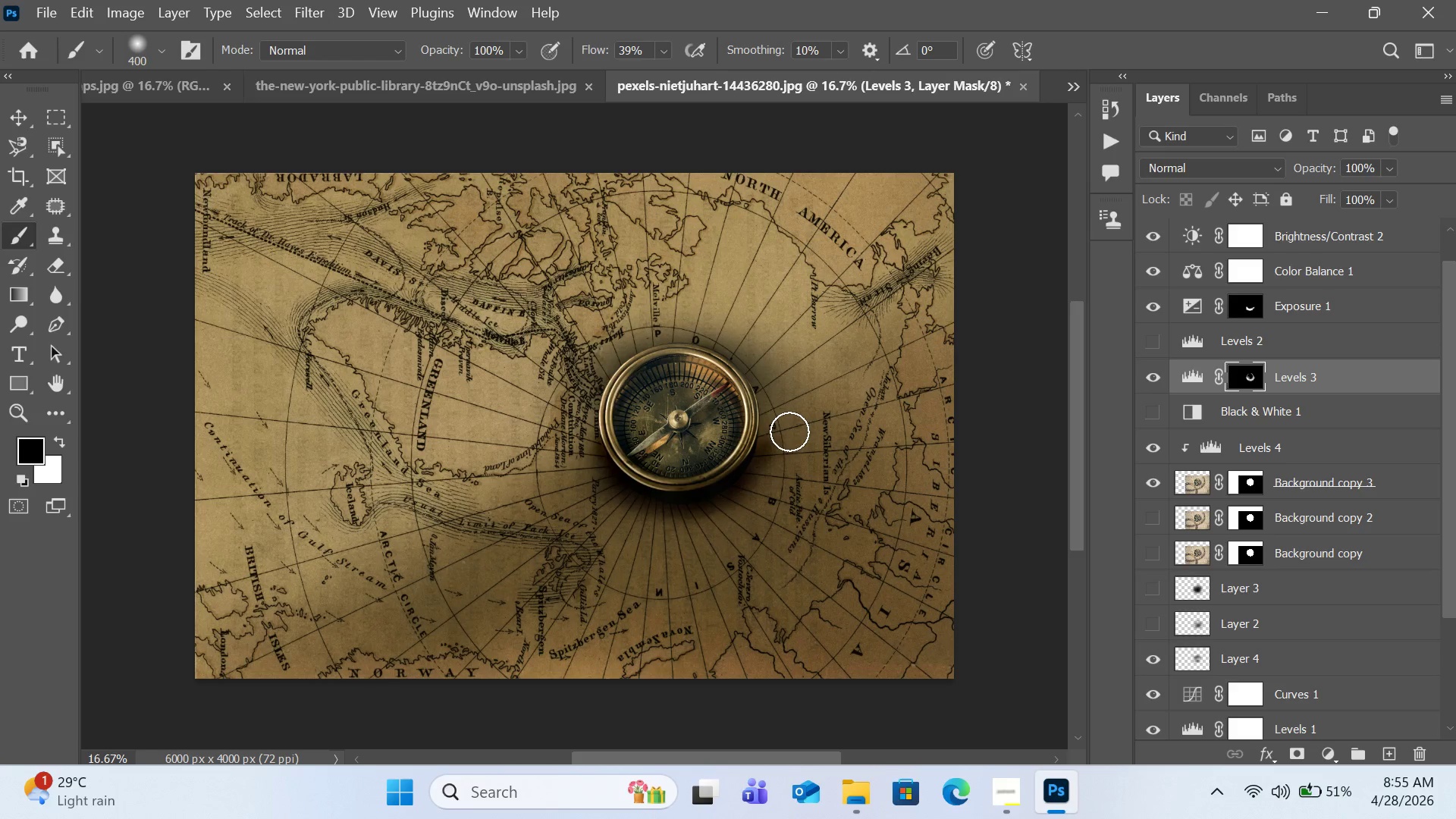 
left_click_drag(start_coordinate=[774, 478], to_coordinate=[758, 529])
 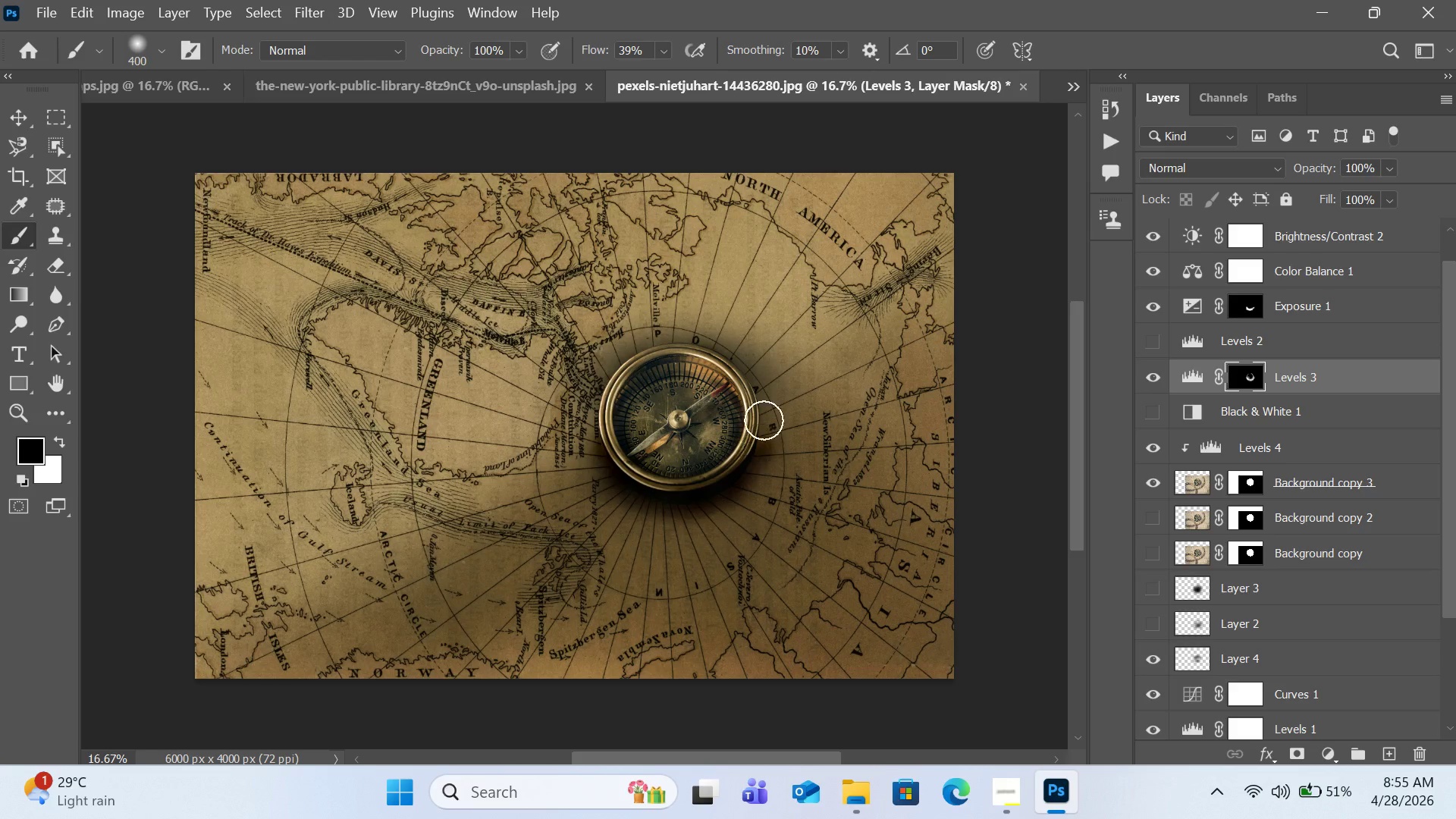 
left_click_drag(start_coordinate=[764, 419], to_coordinate=[772, 481])
 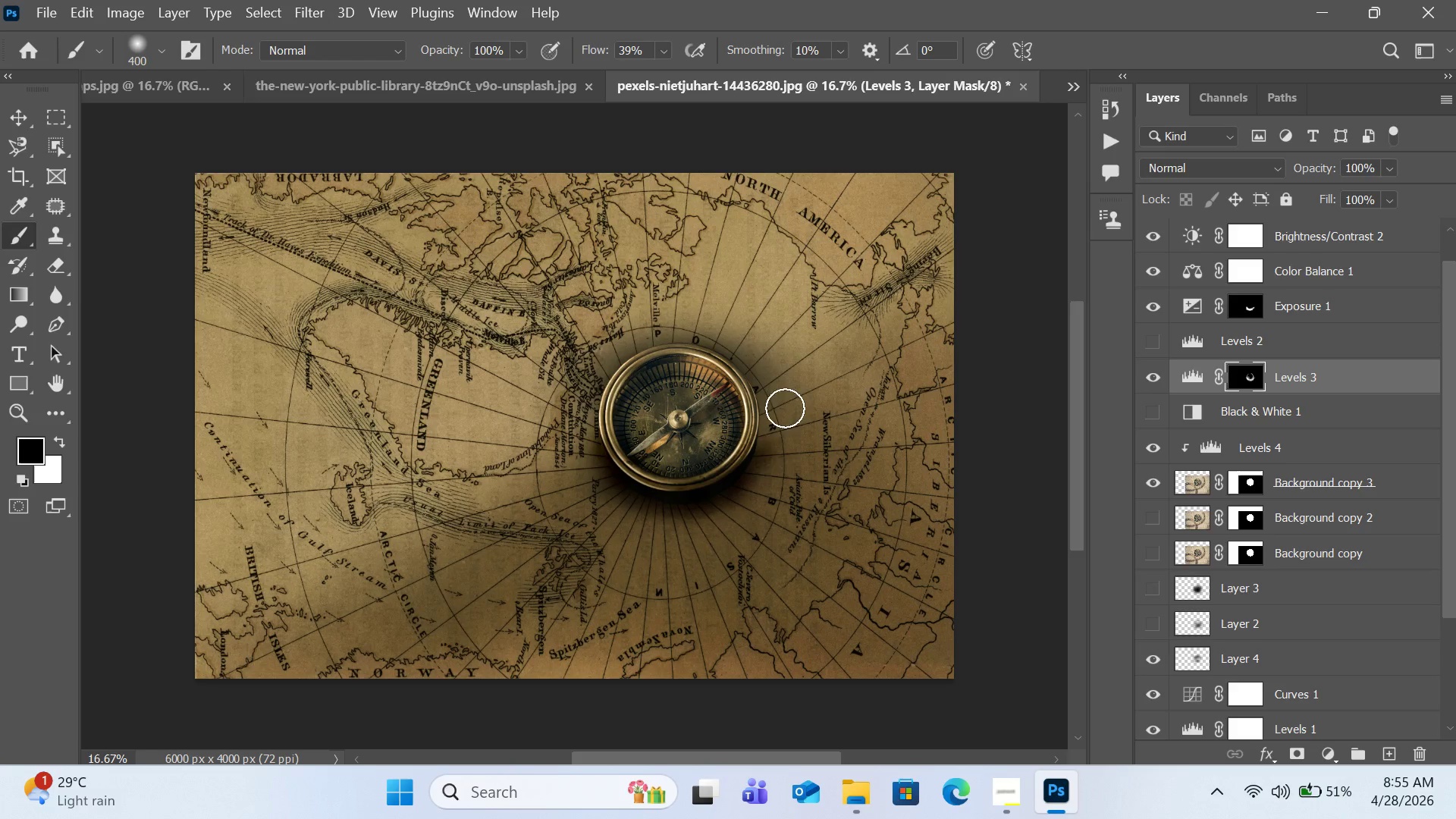 
left_click_drag(start_coordinate=[783, 426], to_coordinate=[760, 536])
 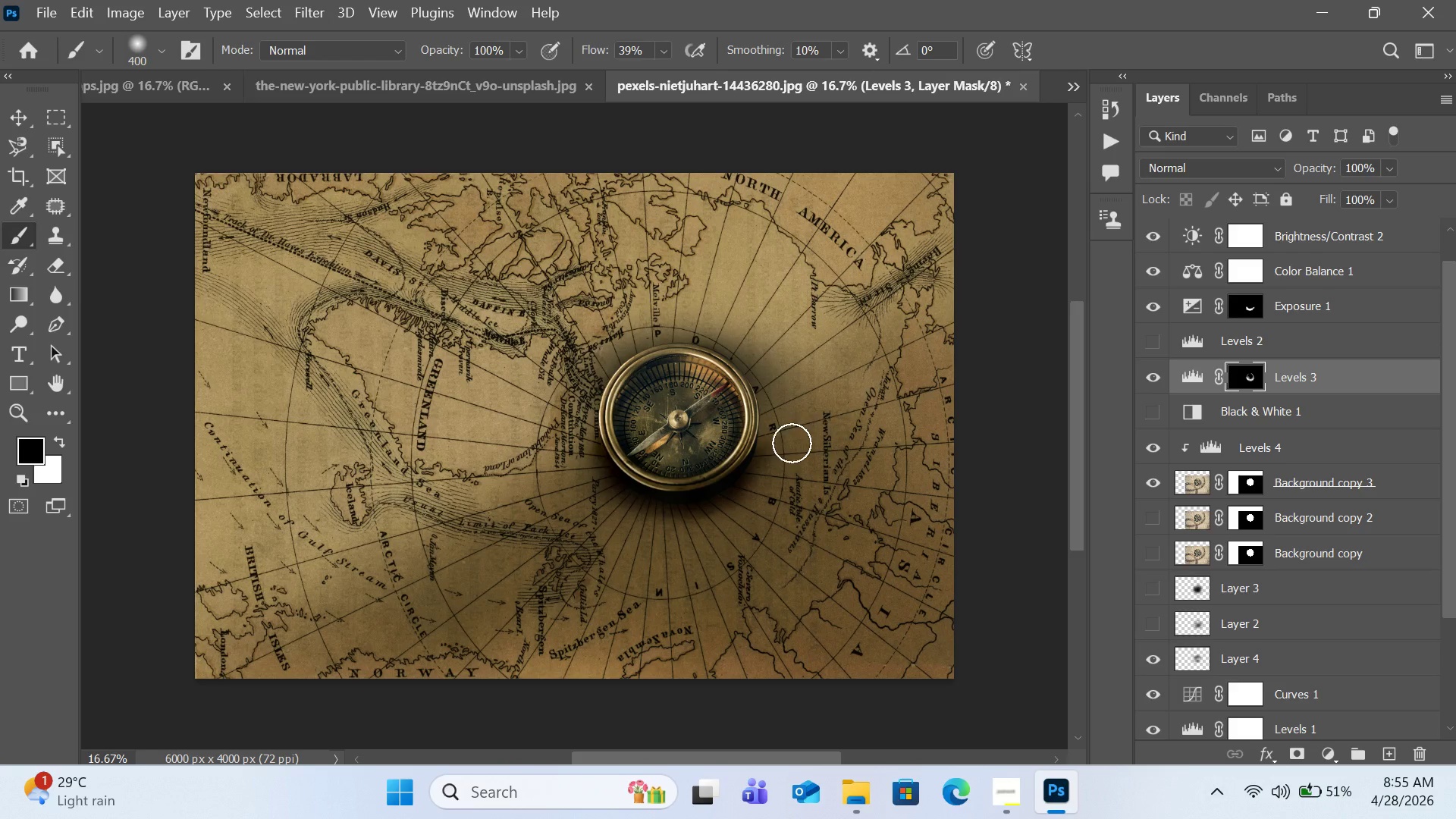 
left_click_drag(start_coordinate=[790, 444], to_coordinate=[755, 521])
 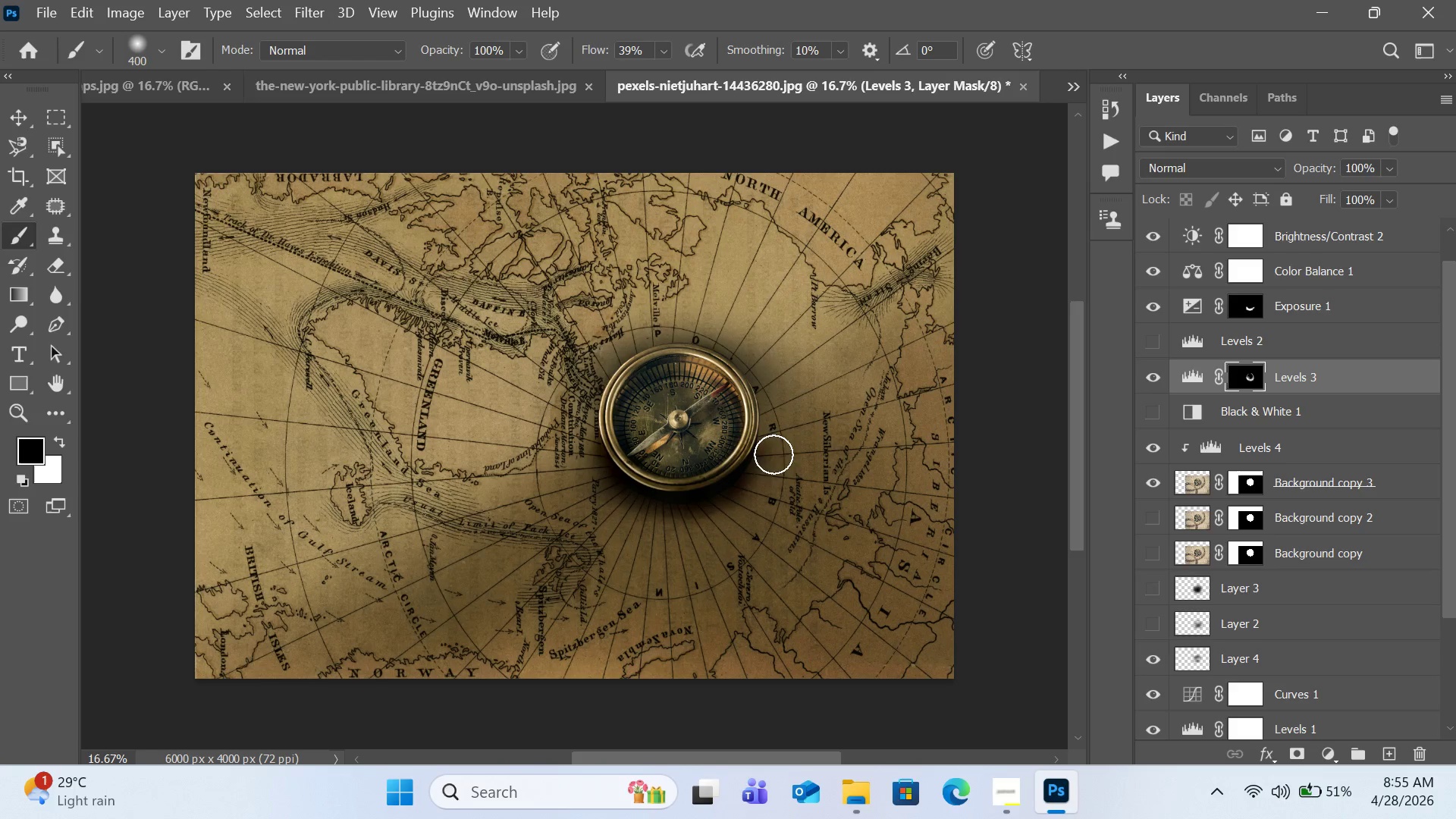 
left_click_drag(start_coordinate=[774, 453], to_coordinate=[755, 534])
 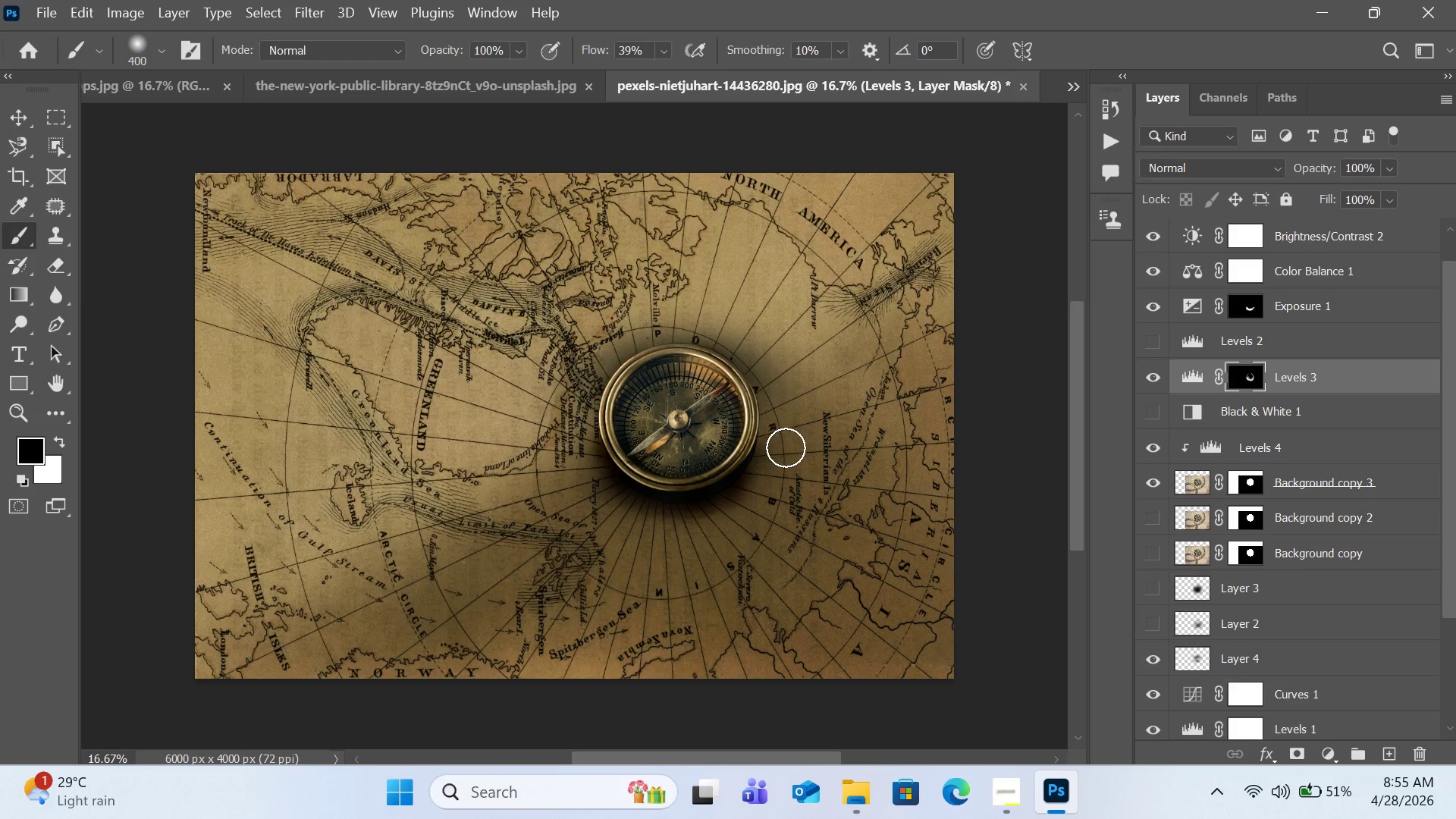 
left_click_drag(start_coordinate=[775, 471], to_coordinate=[718, 550])
 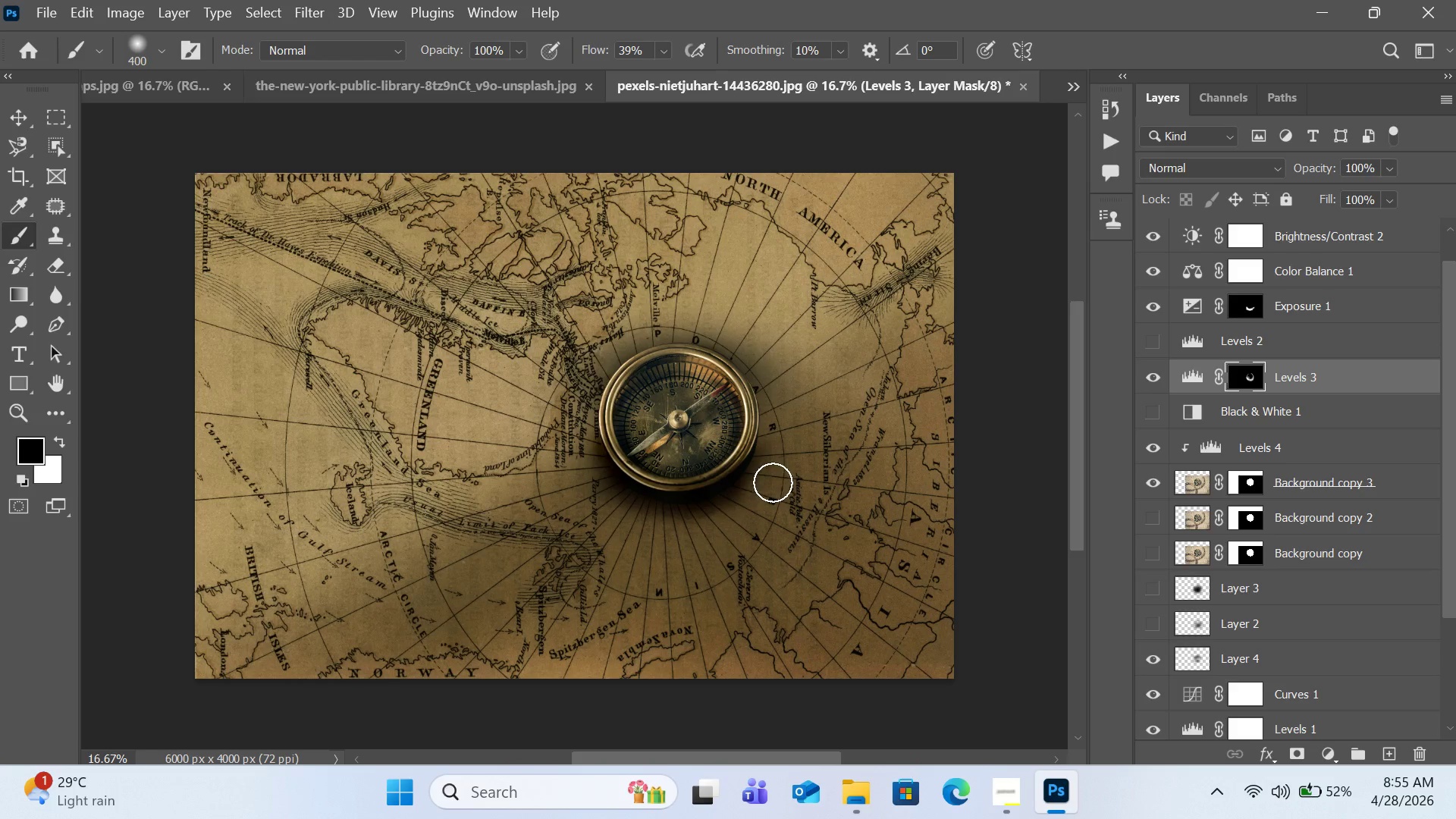 
left_click_drag(start_coordinate=[767, 491], to_coordinate=[667, 582])
 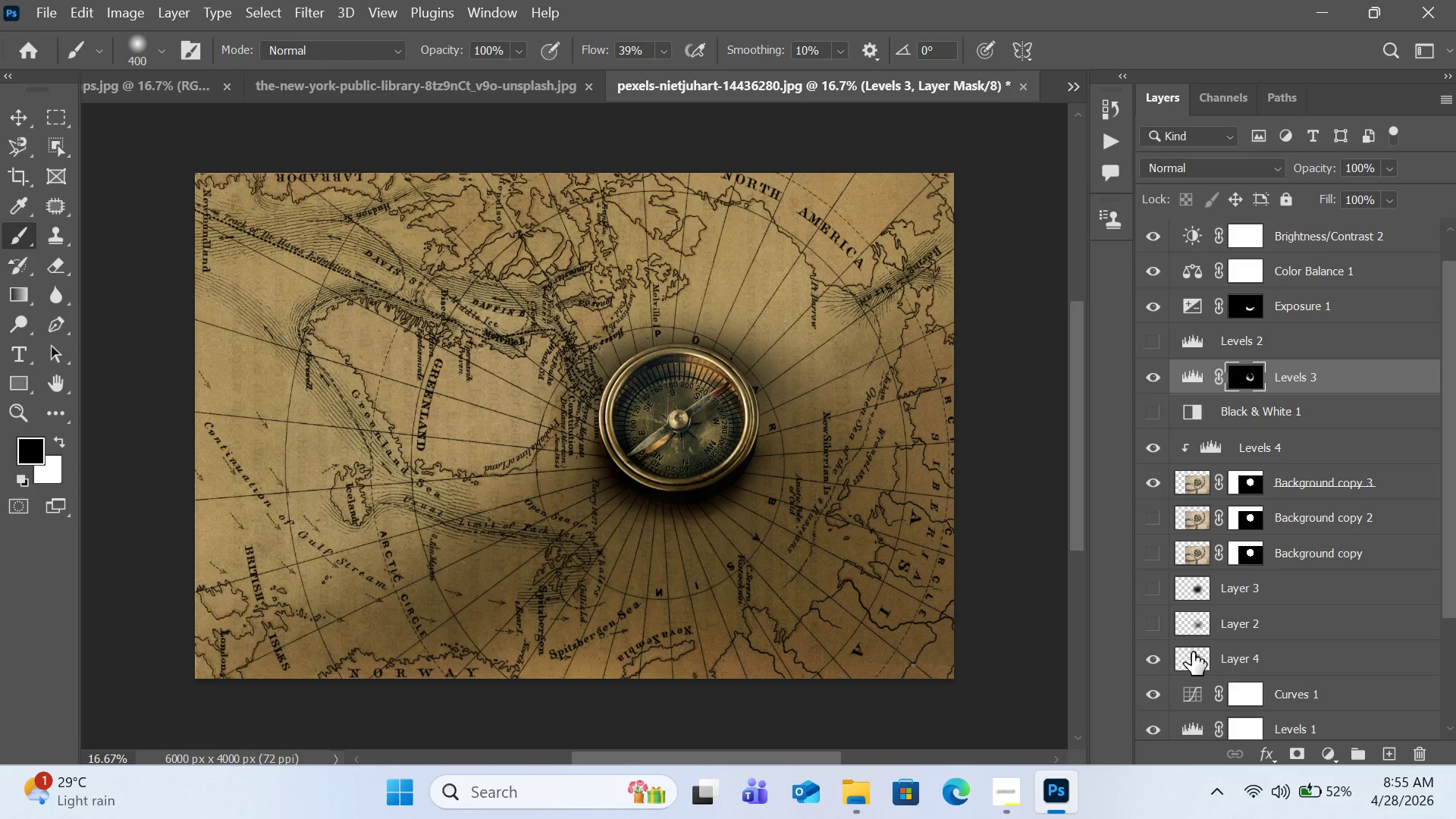 
wait(5.83)
 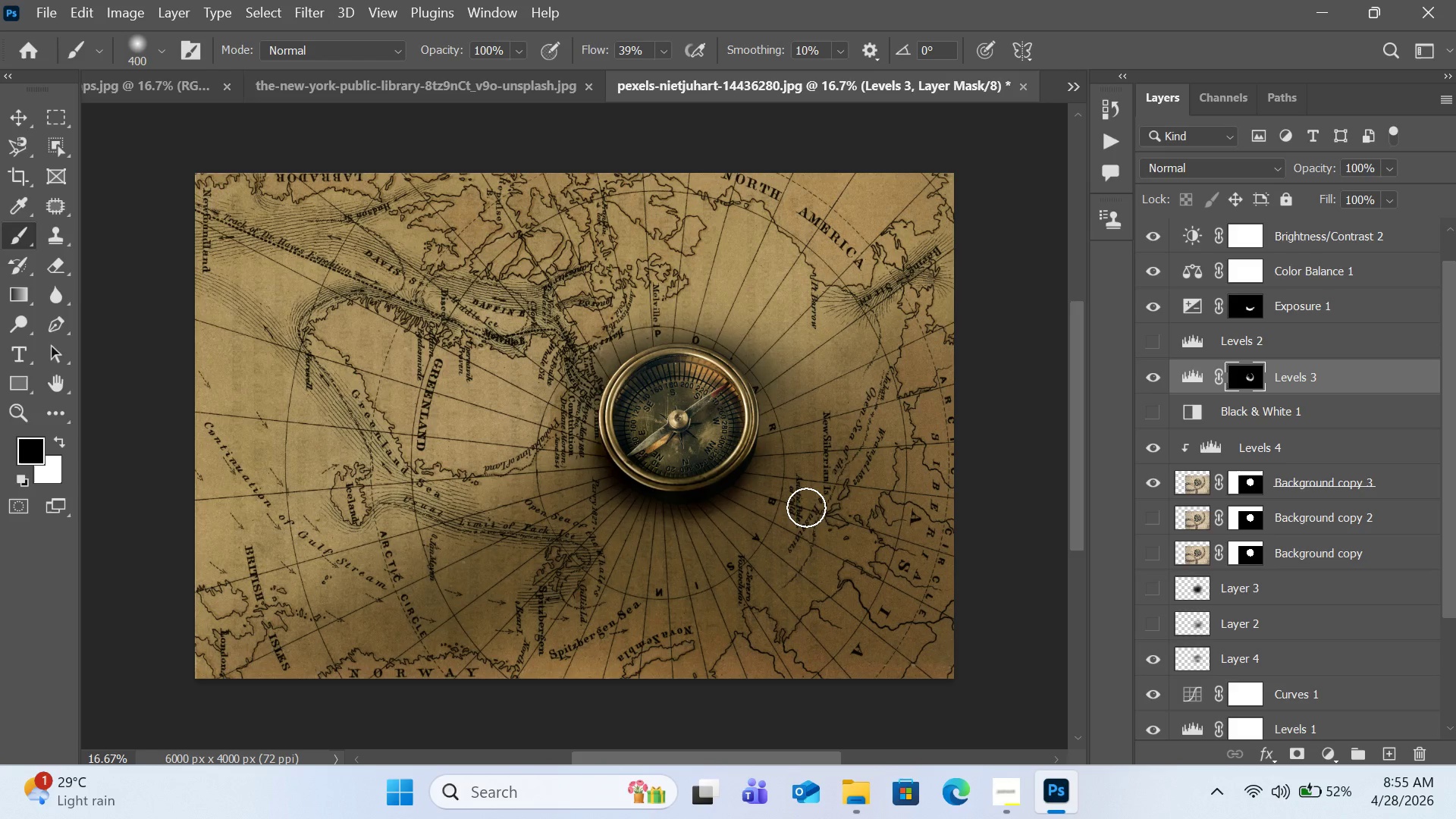 
left_click([1210, 652])
 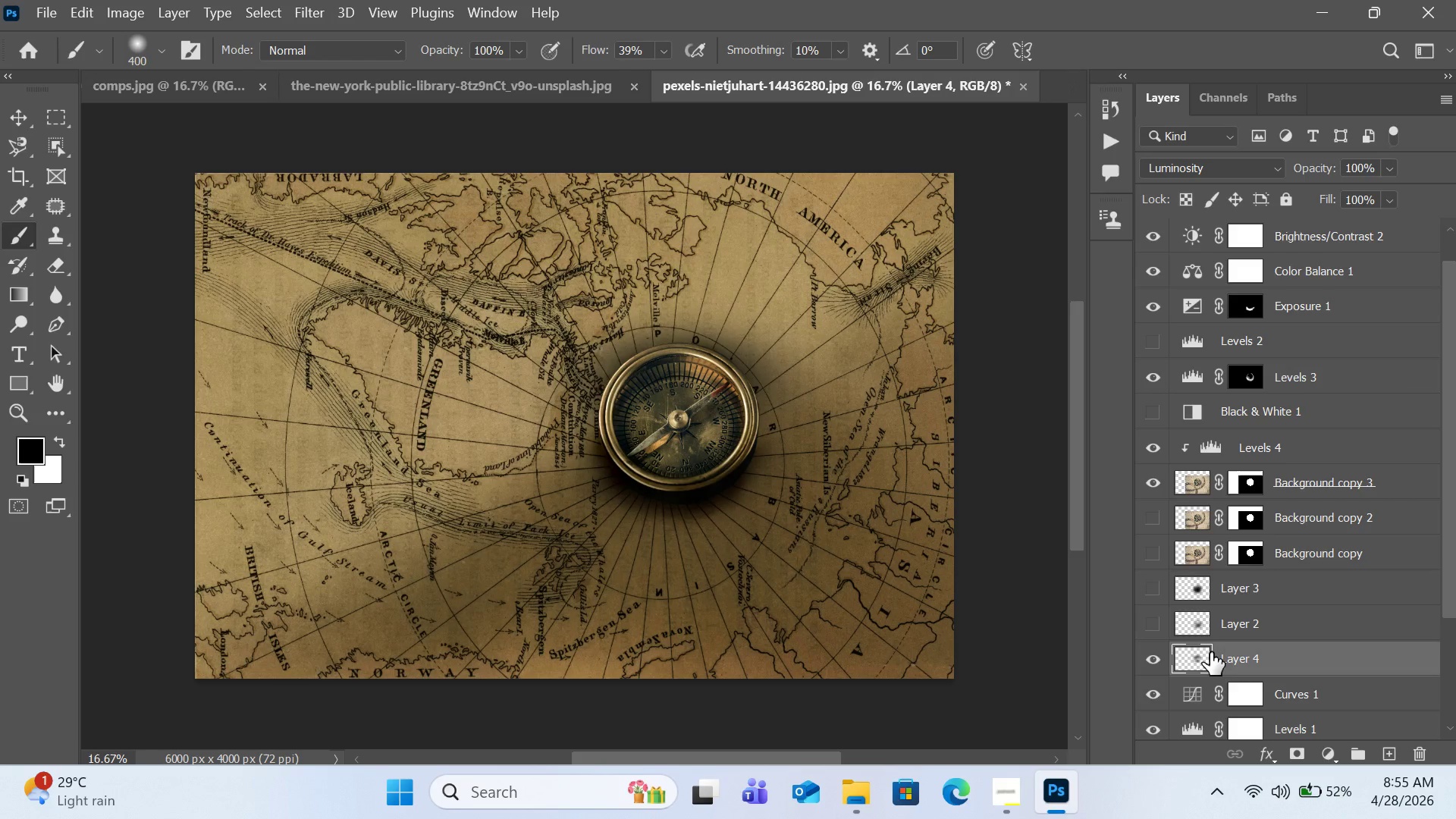 
left_click([1210, 652])
 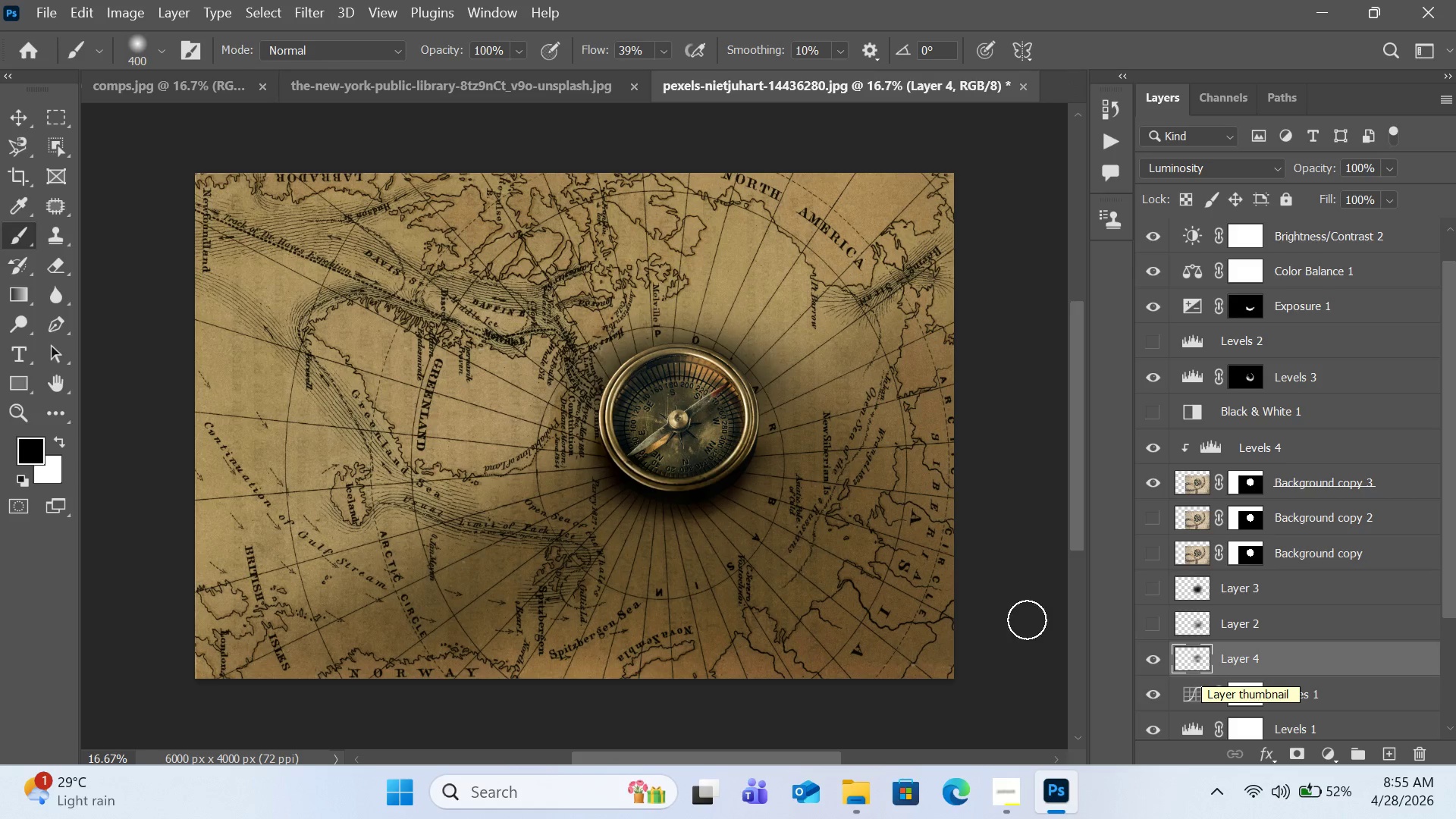 
wait(5.41)
 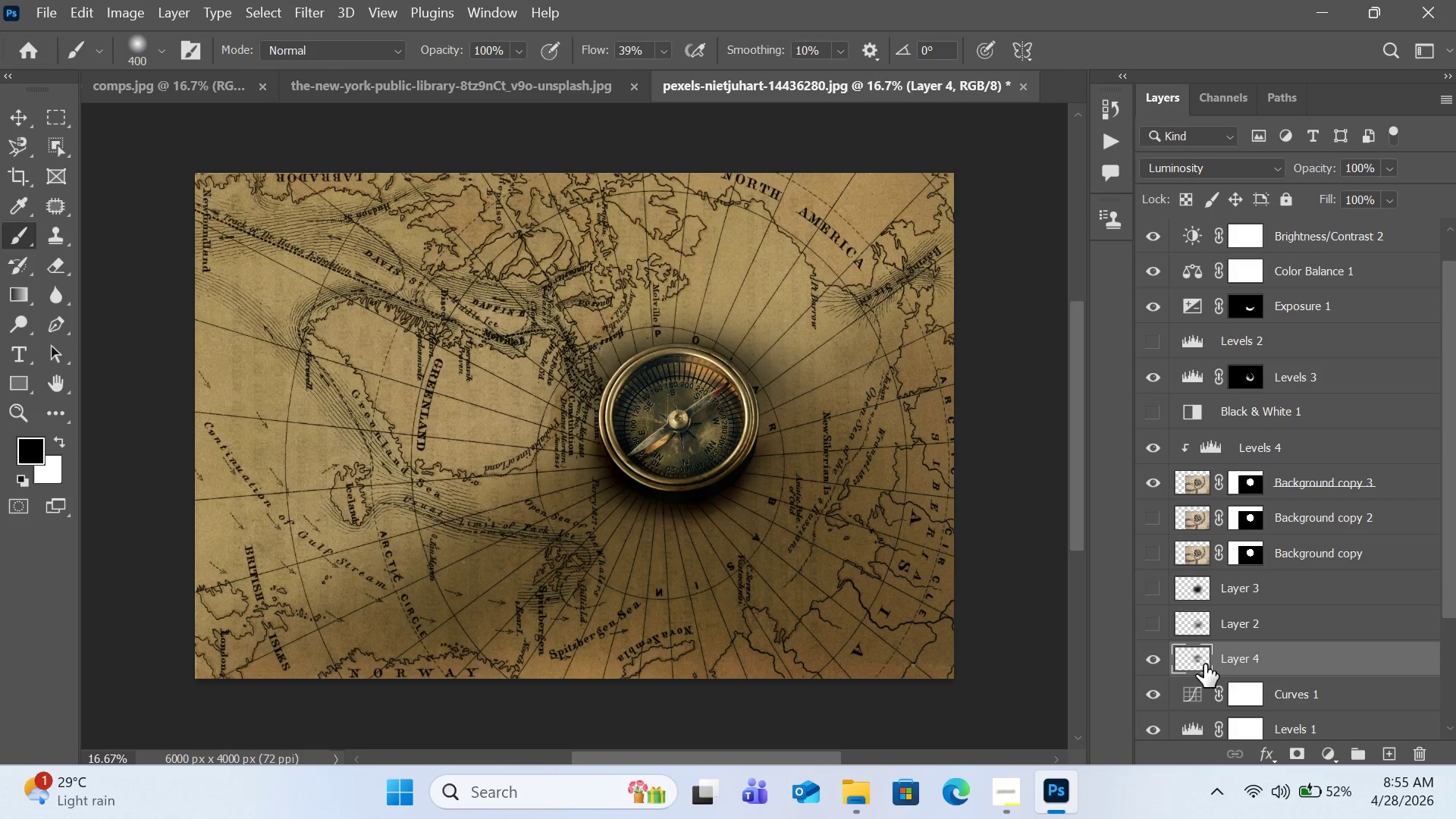 
left_click_drag(start_coordinate=[580, 447], to_coordinate=[584, 473])
 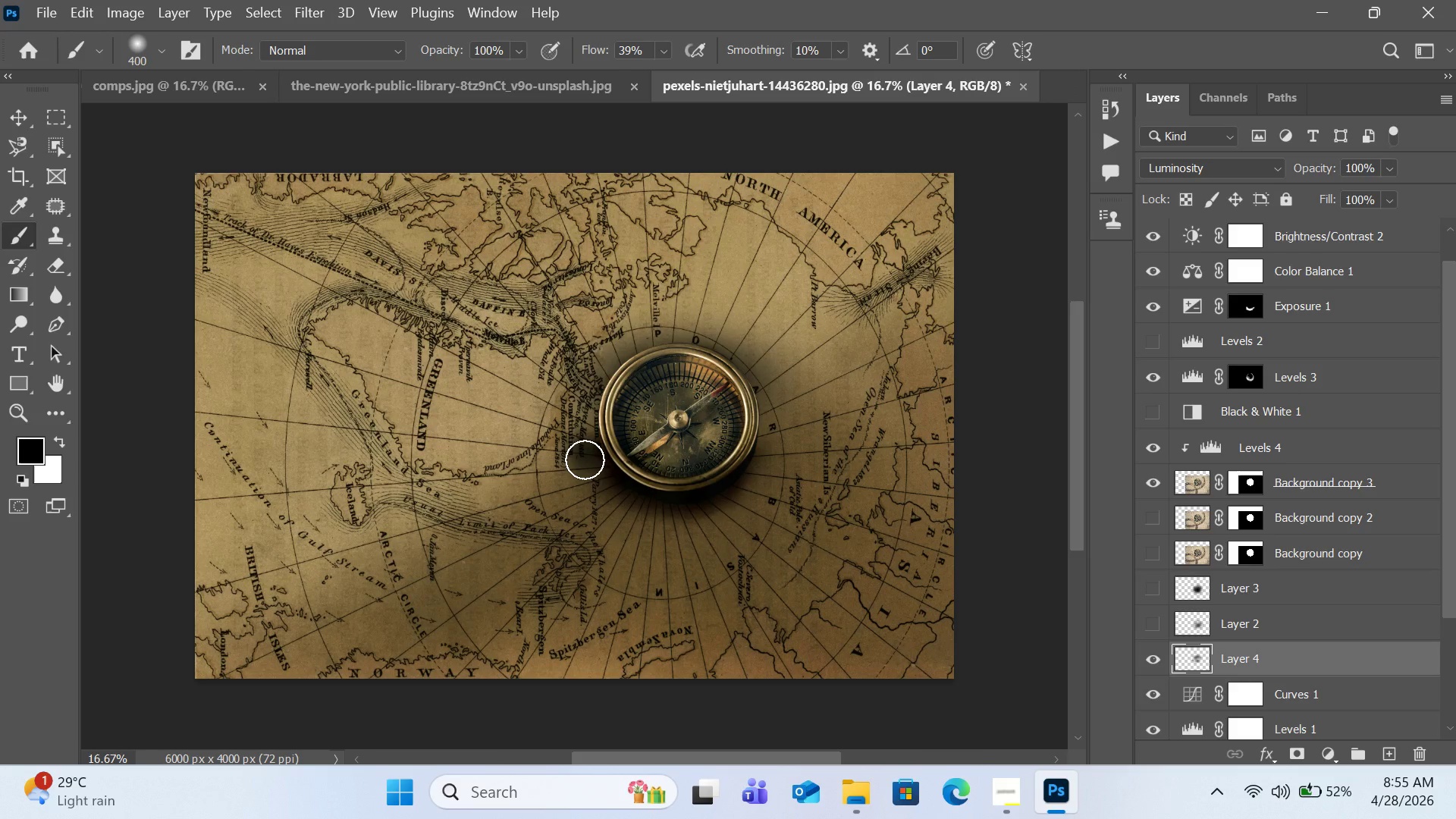 
key(Control+Z)
 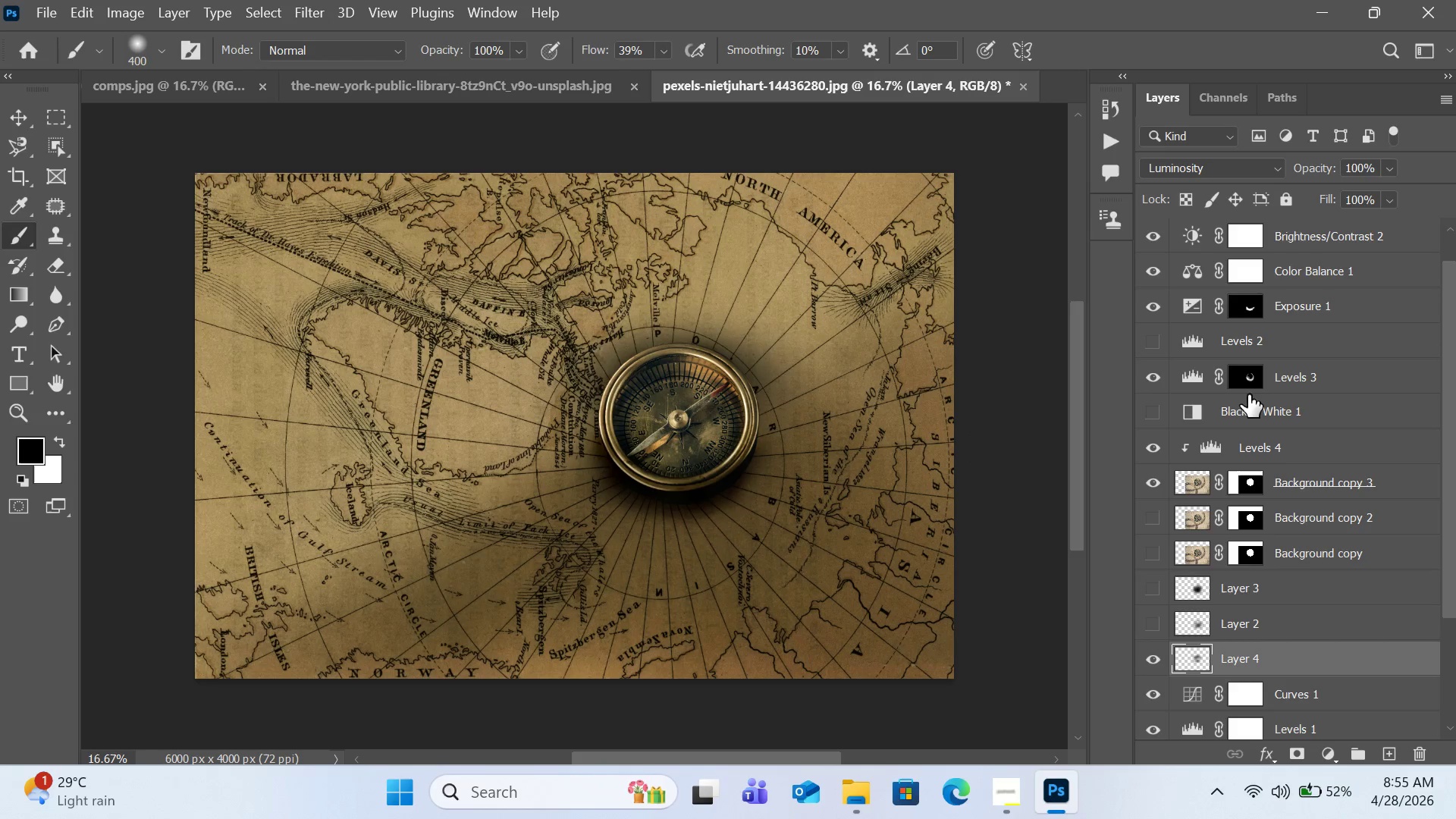 
left_click([1253, 381])
 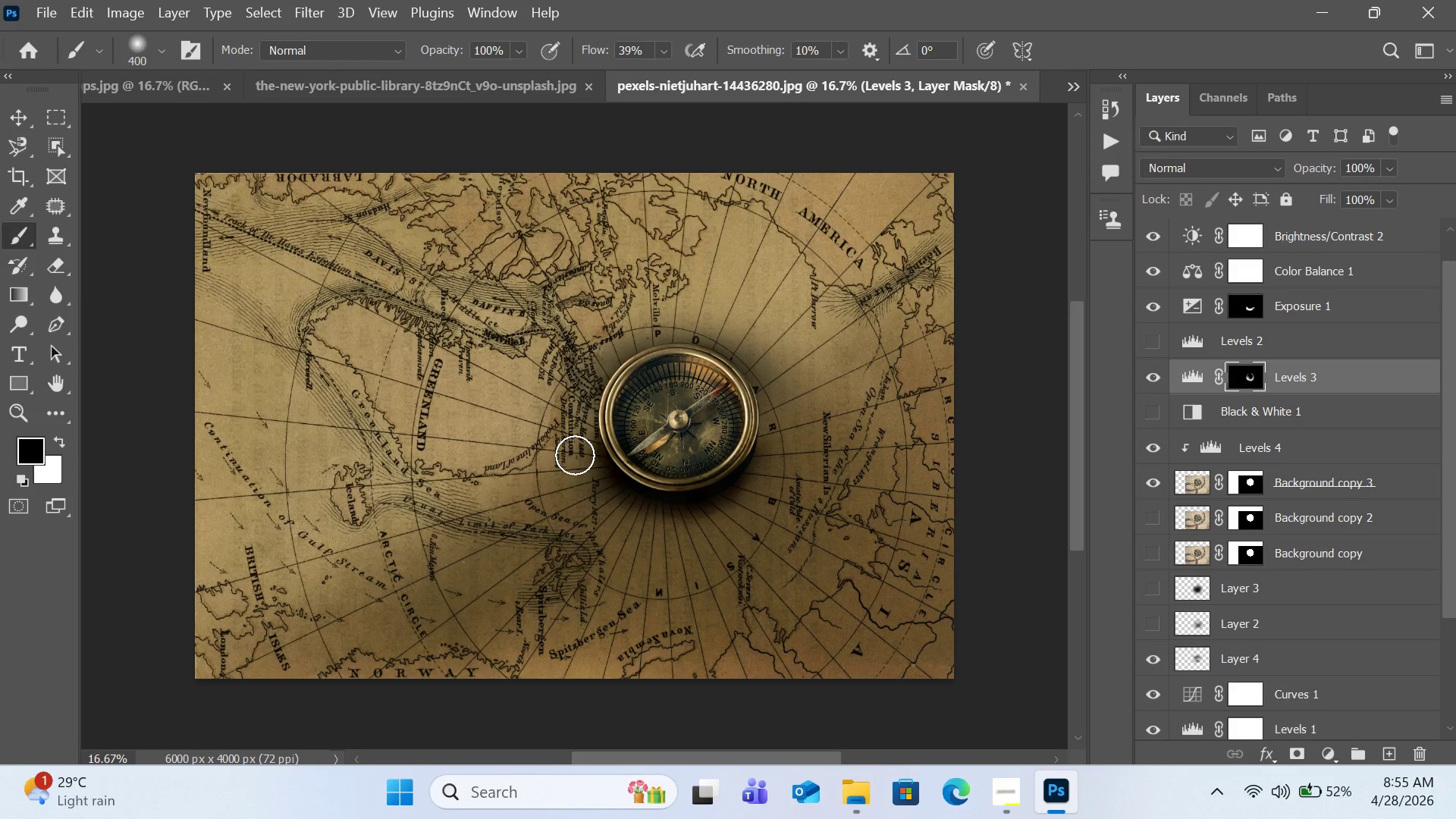 
left_click_drag(start_coordinate=[576, 454], to_coordinate=[580, 474])
 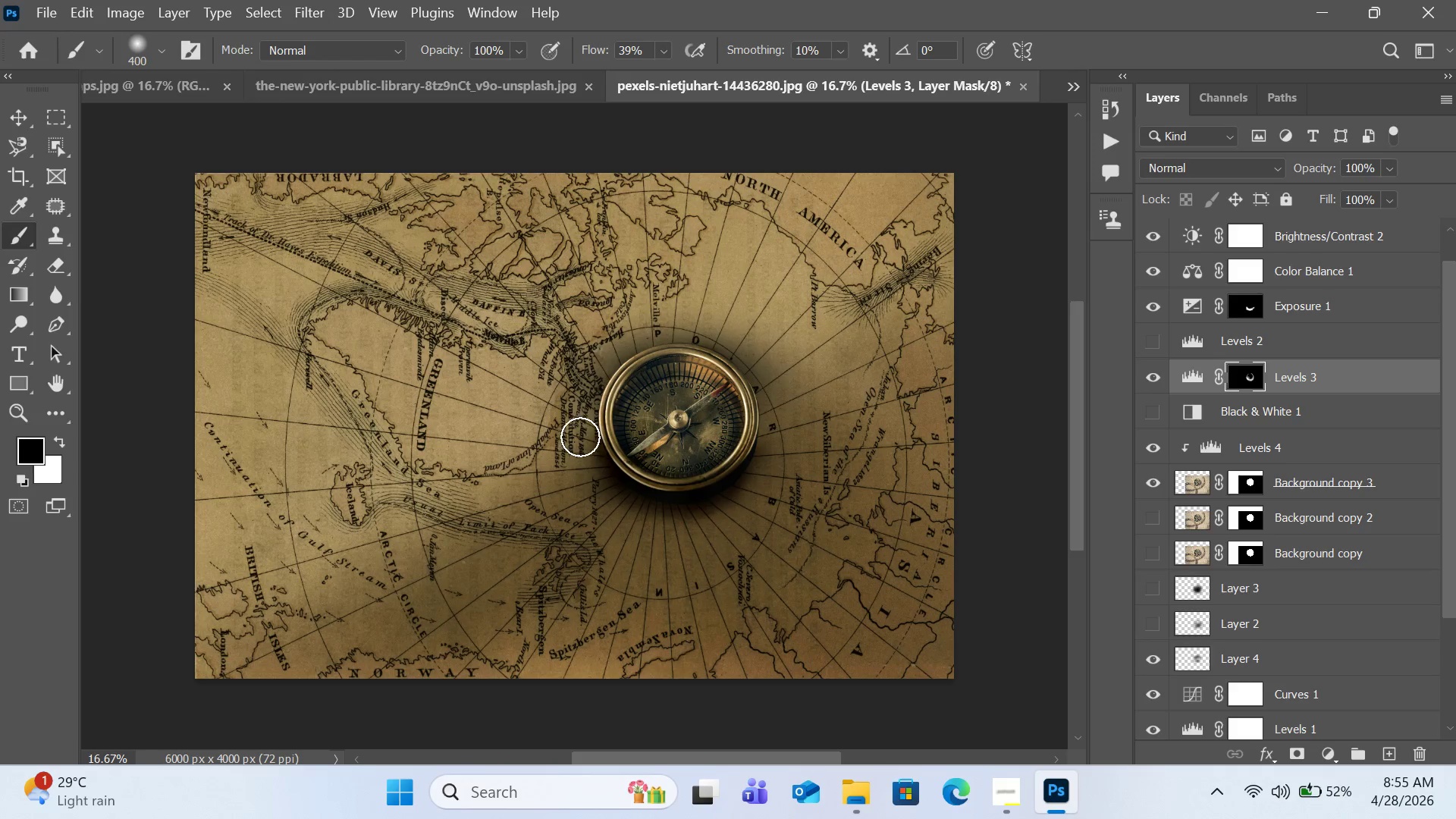 
left_click_drag(start_coordinate=[580, 438], to_coordinate=[583, 483])
 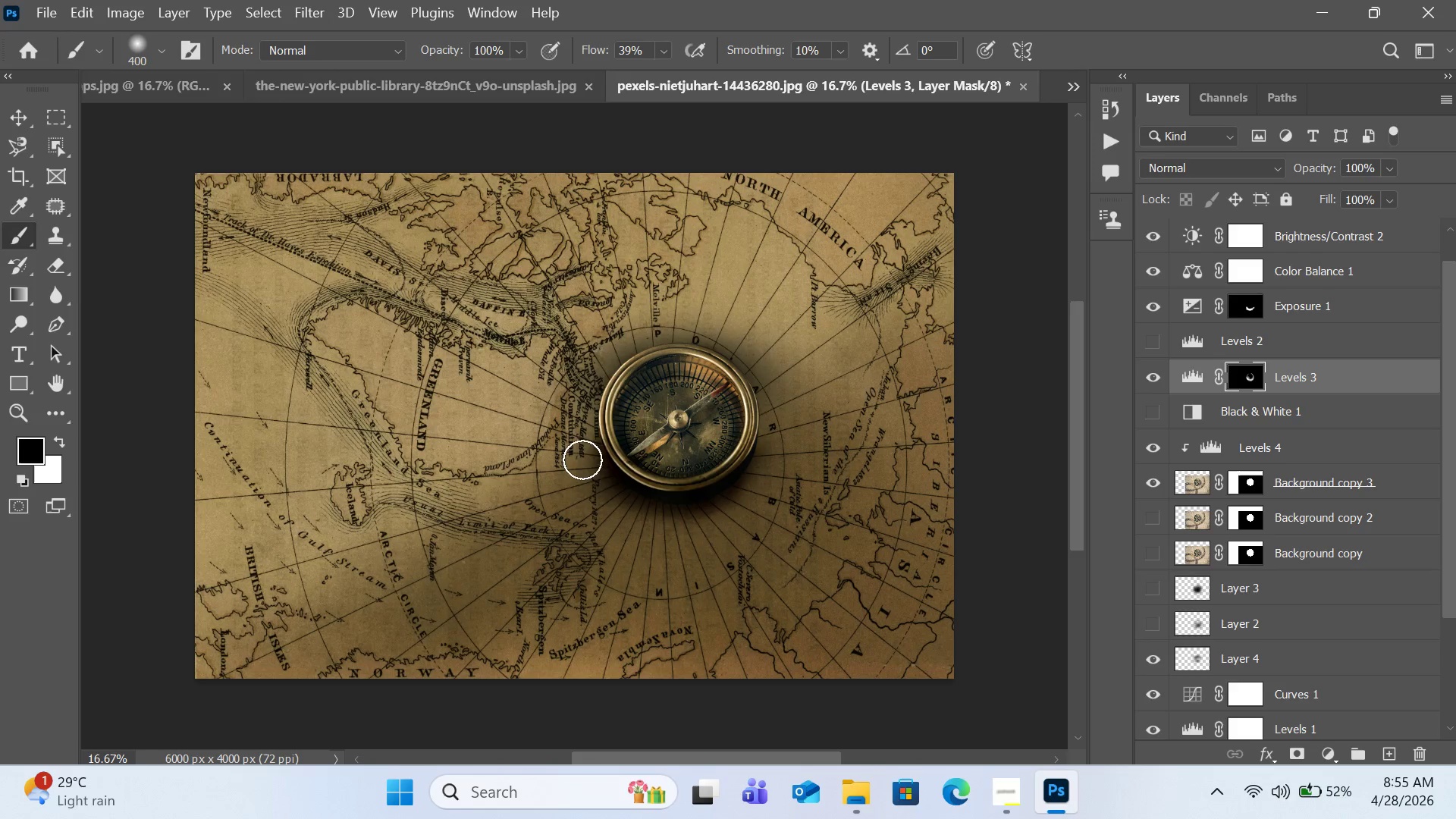 
left_click_drag(start_coordinate=[582, 461], to_coordinate=[586, 491])
 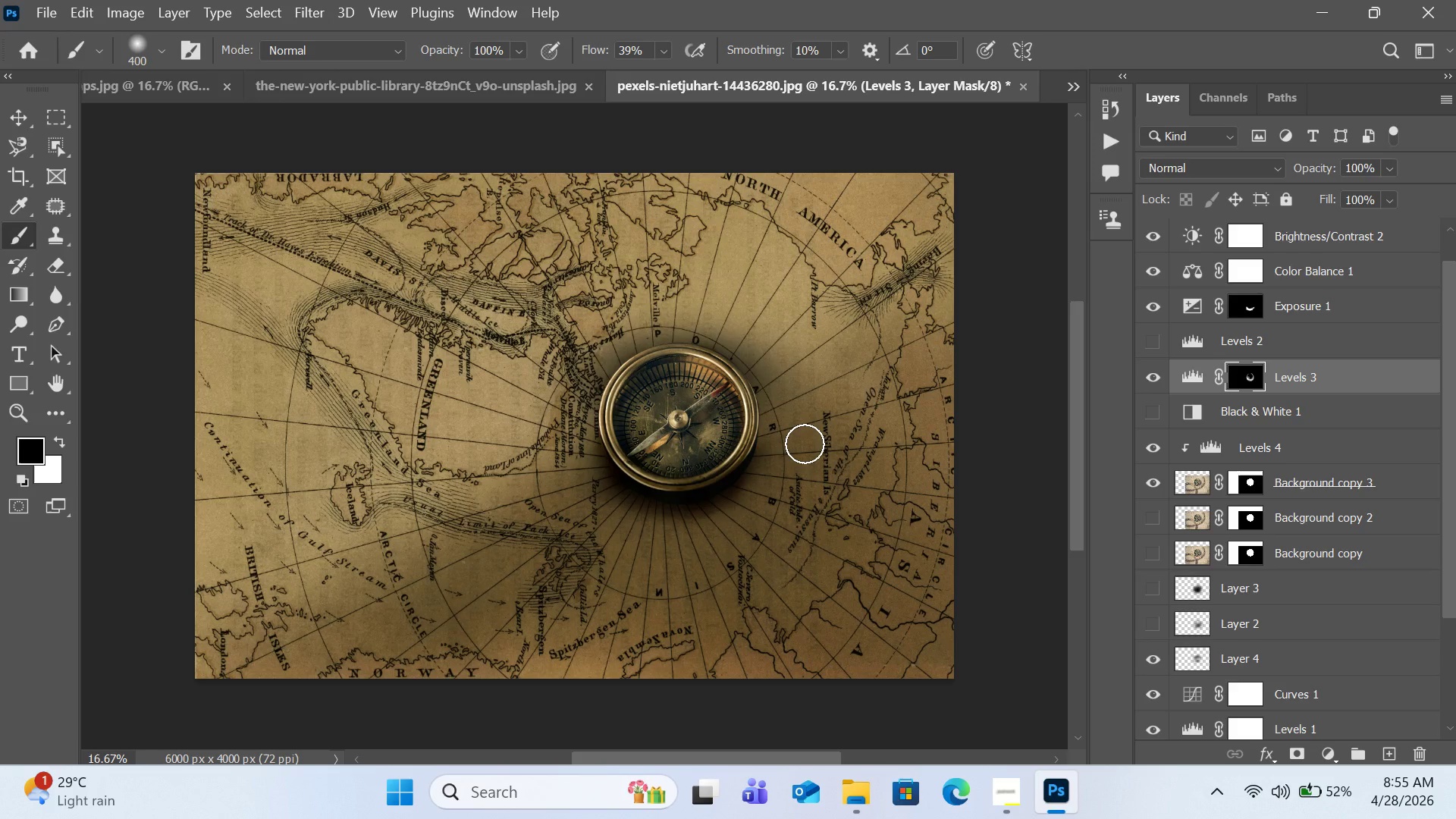 
key(X)
 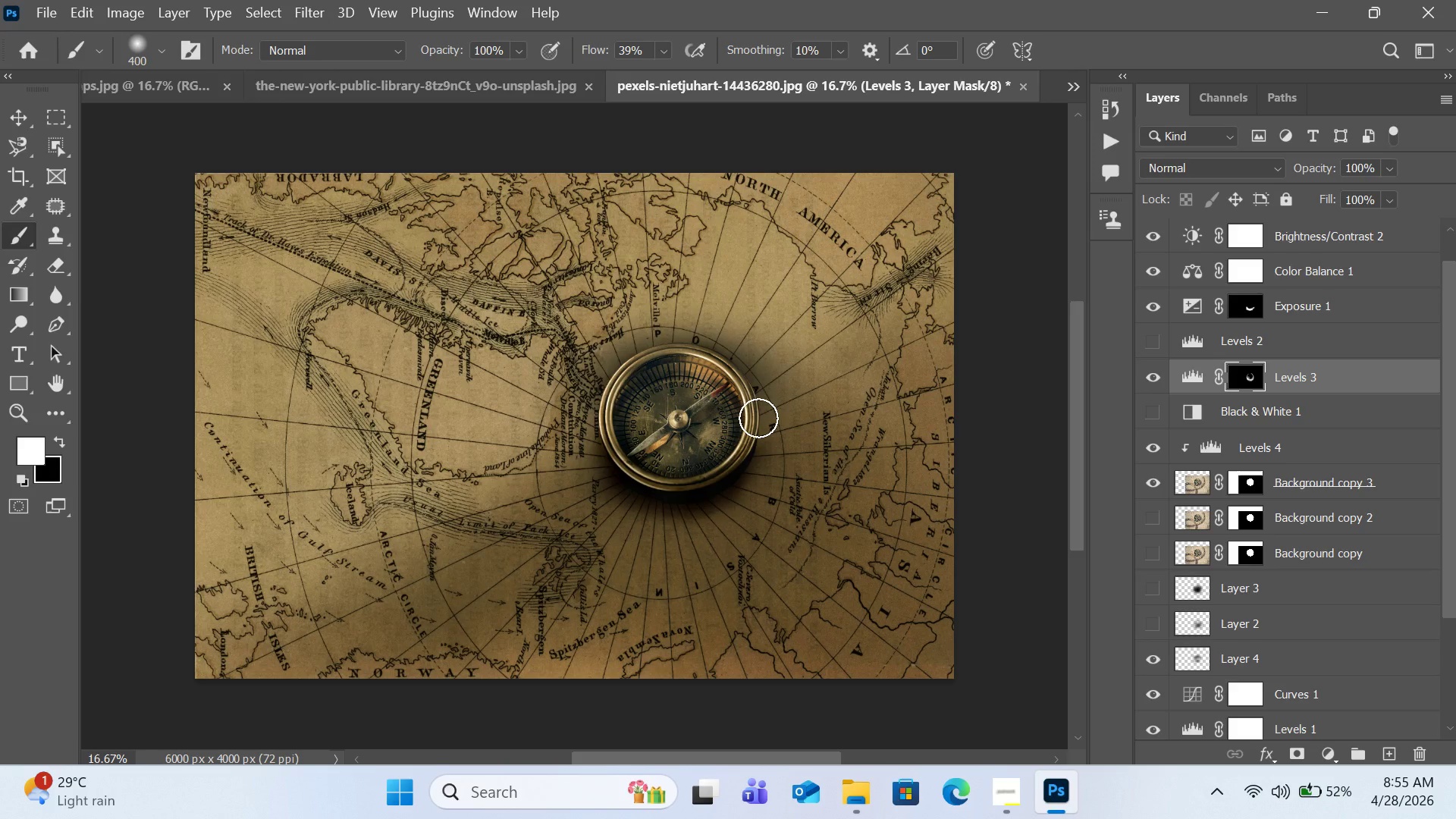 
key(BracketLeft)
 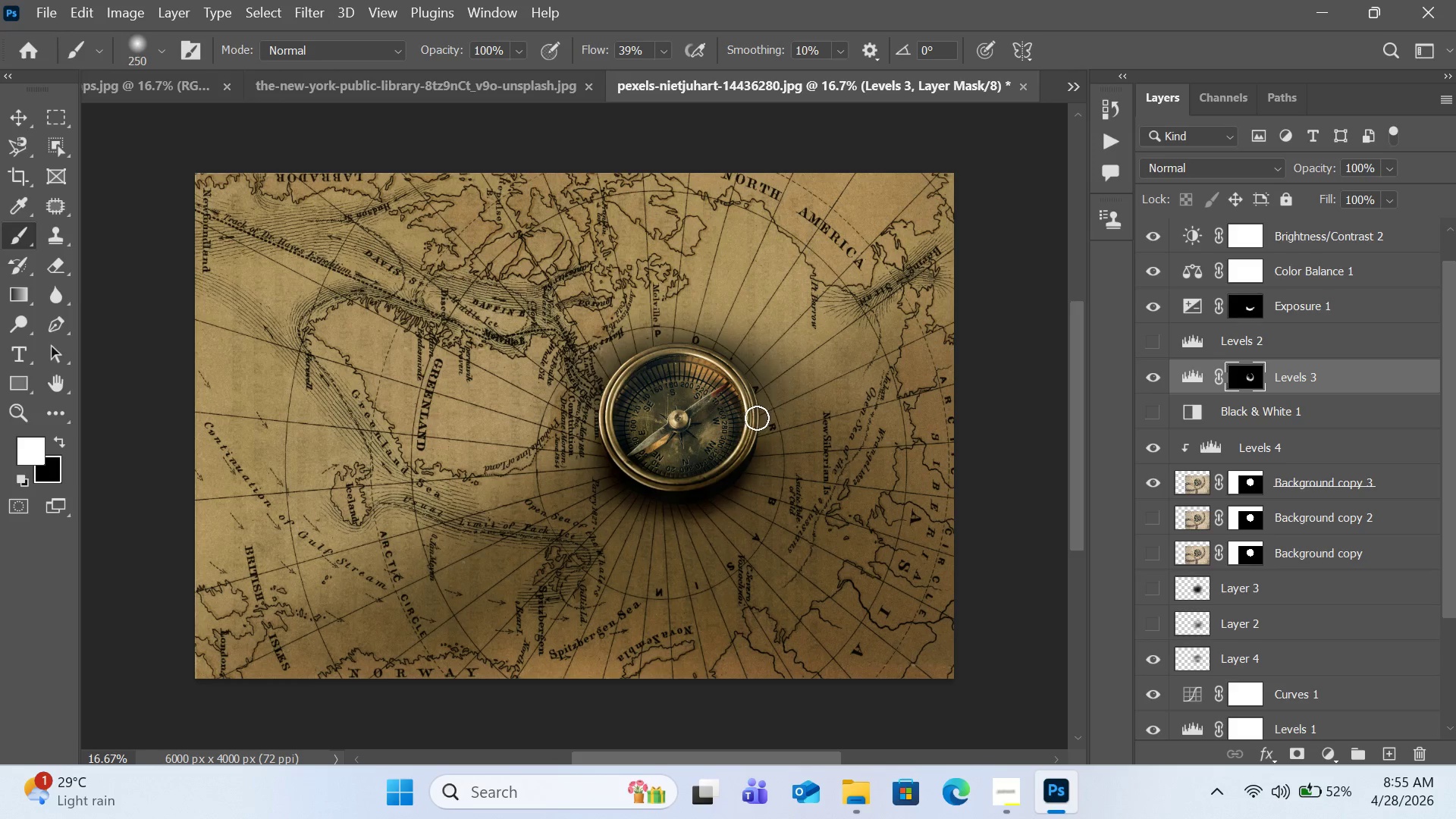 
key(BracketLeft)
 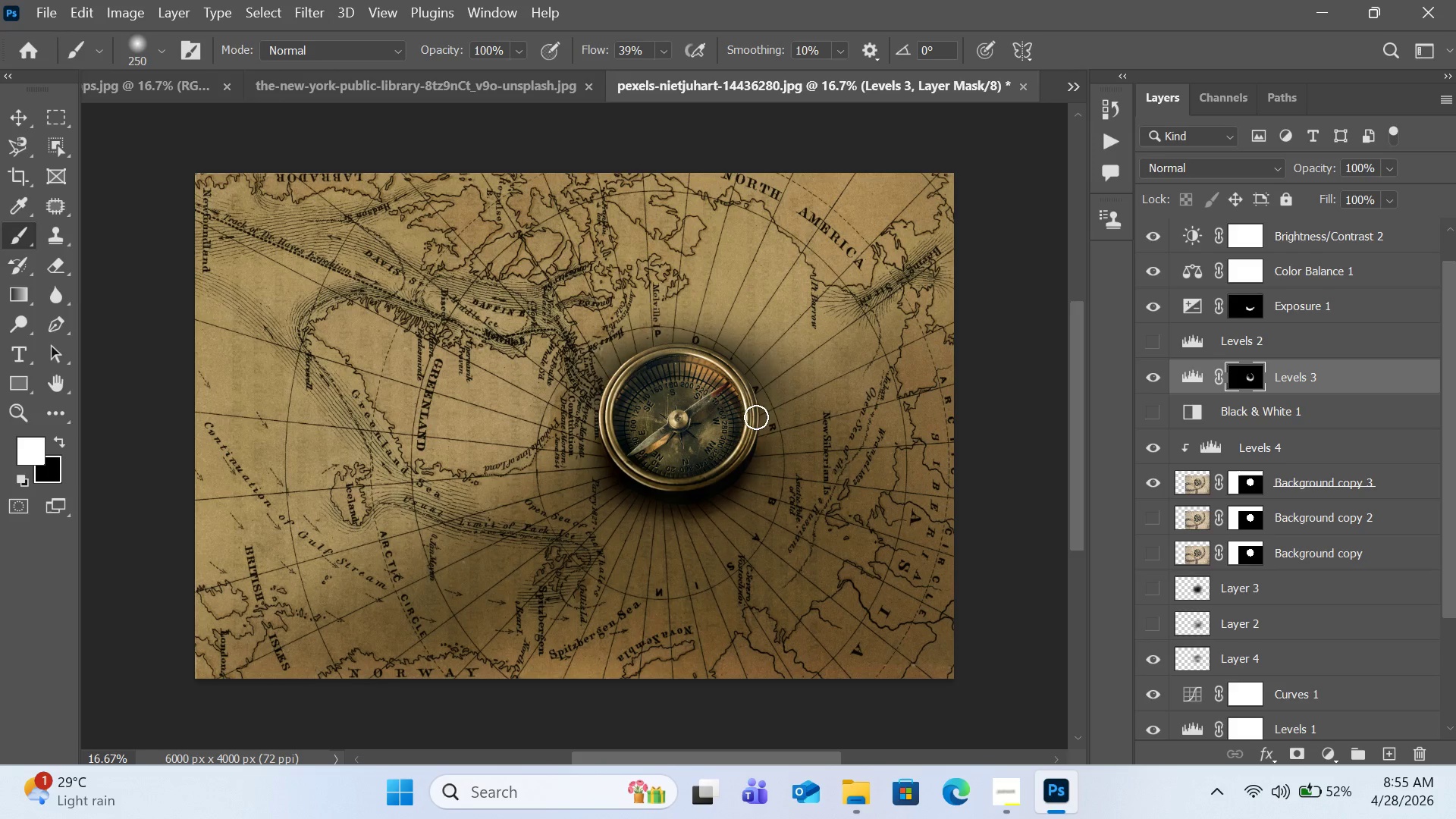 
key(BracketLeft)
 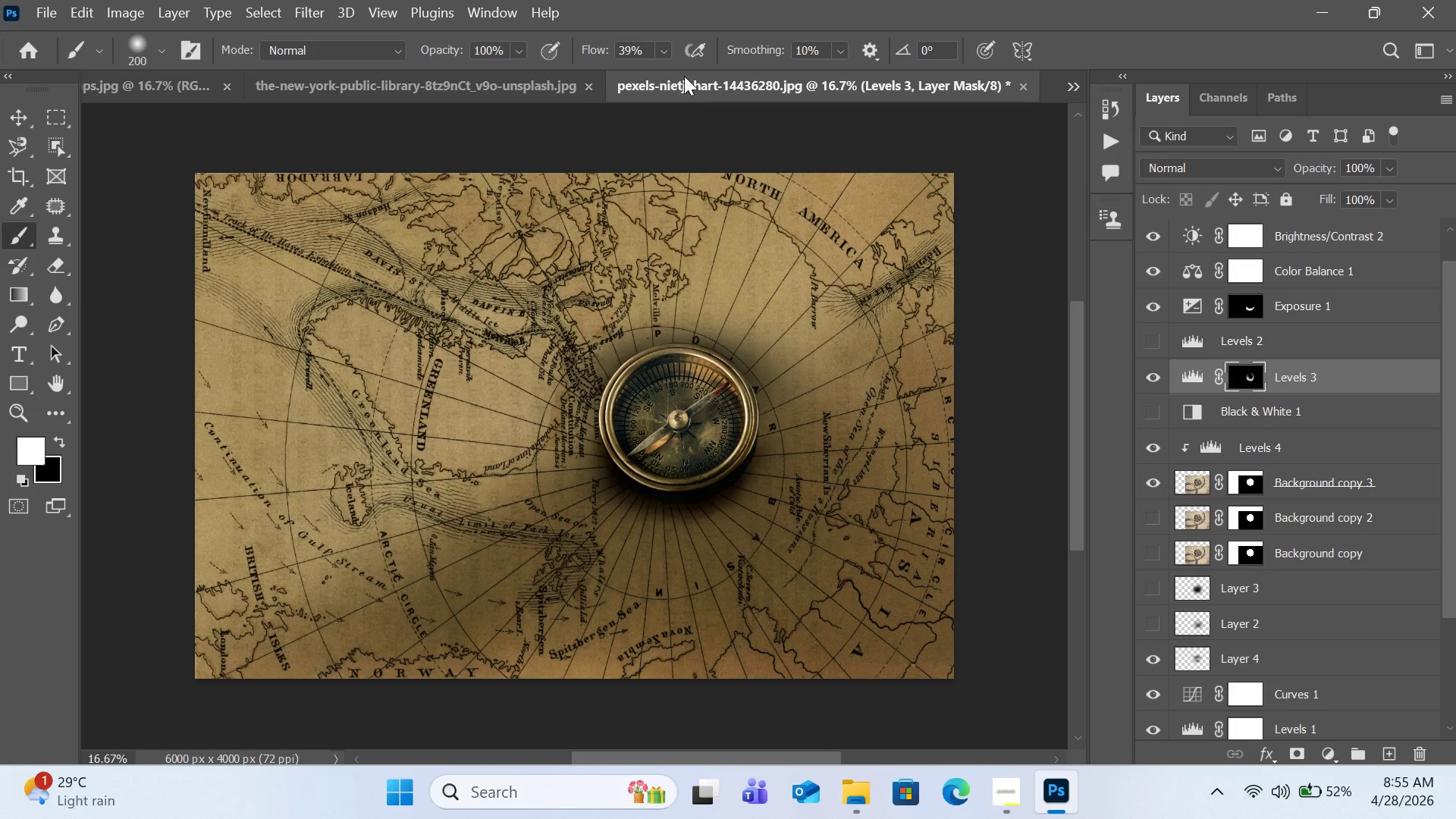 
left_click([663, 47])
 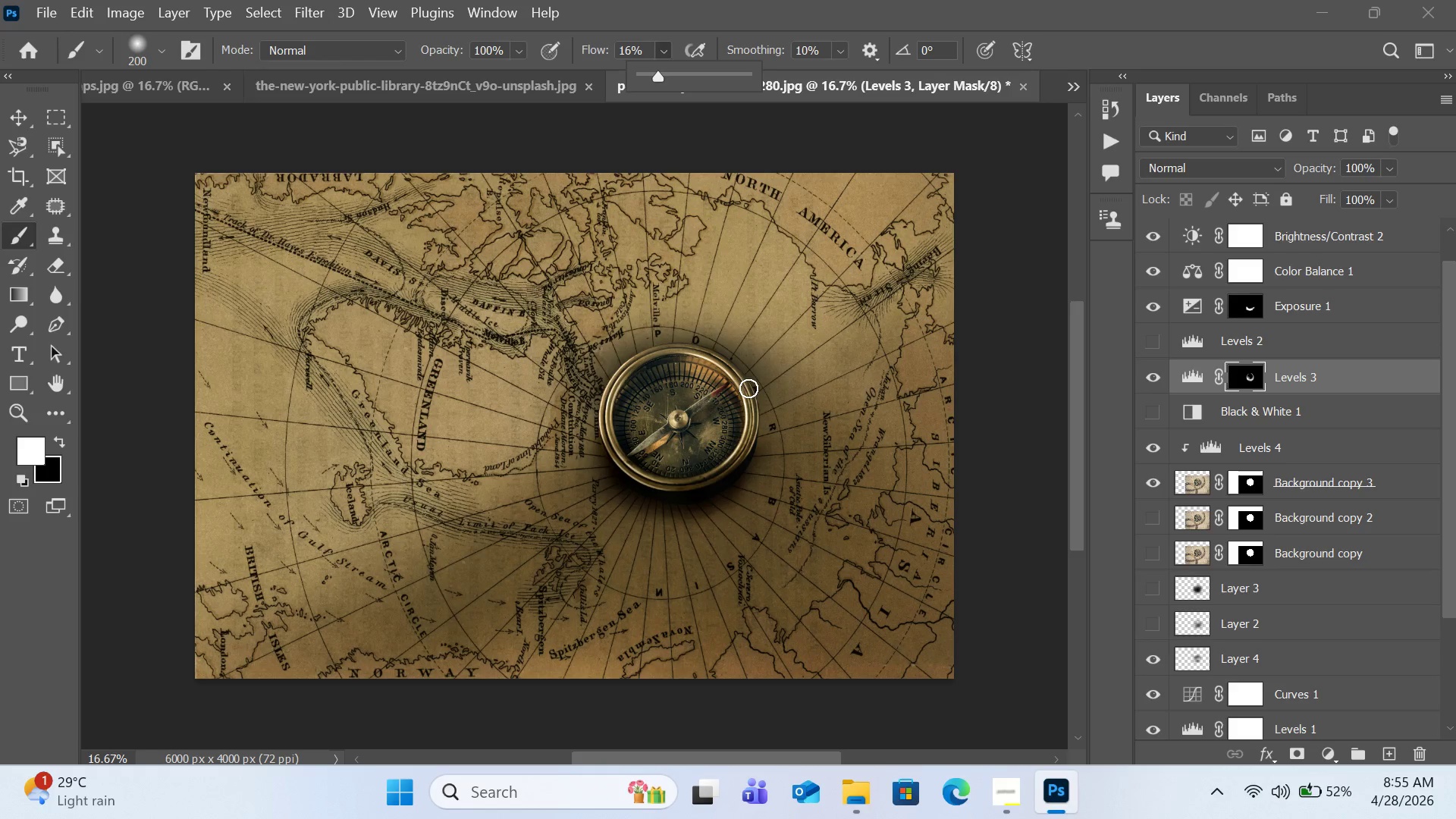 
left_click_drag(start_coordinate=[748, 400], to_coordinate=[748, 451])
 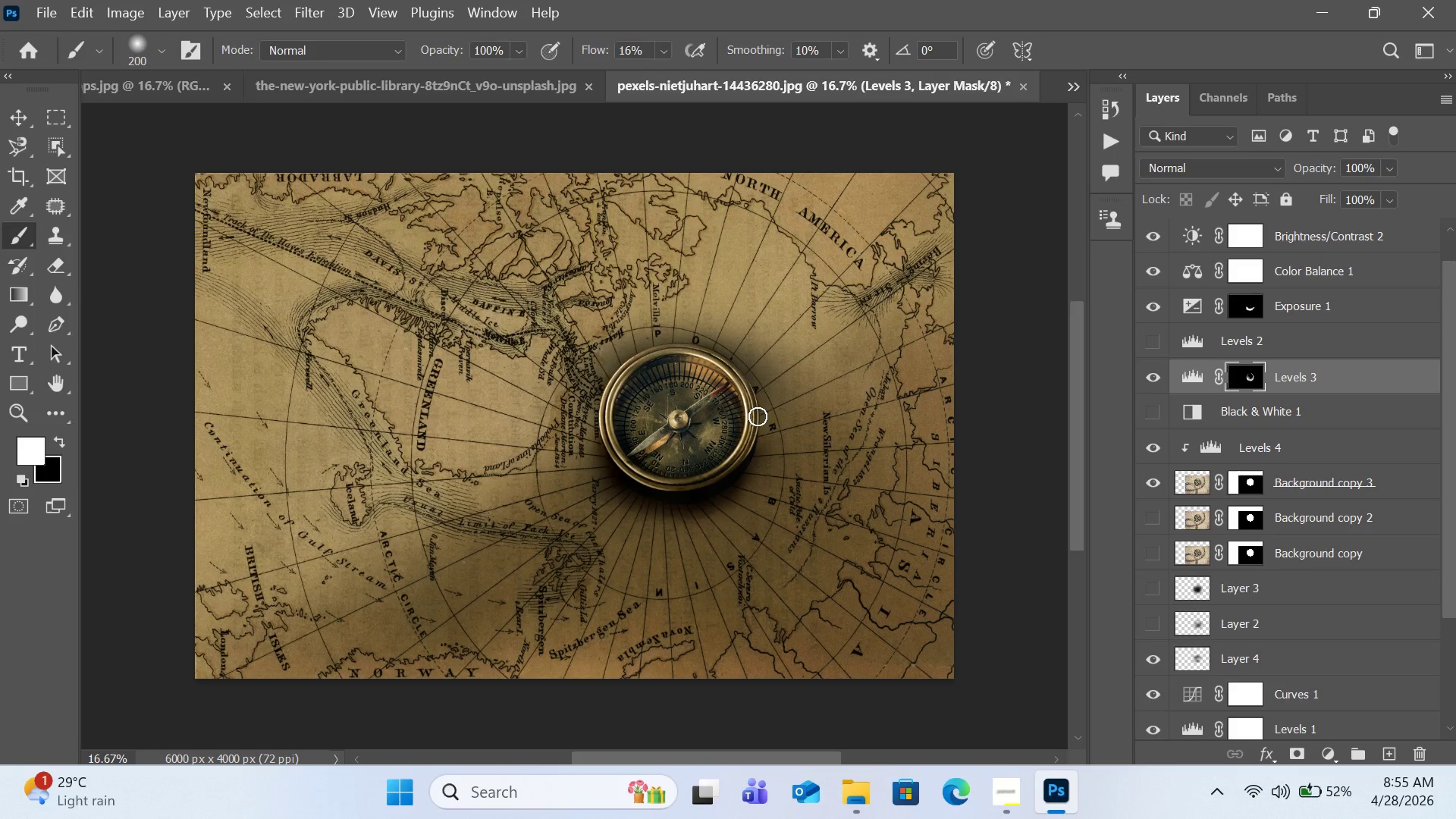 
left_click_drag(start_coordinate=[756, 421], to_coordinate=[752, 454])
 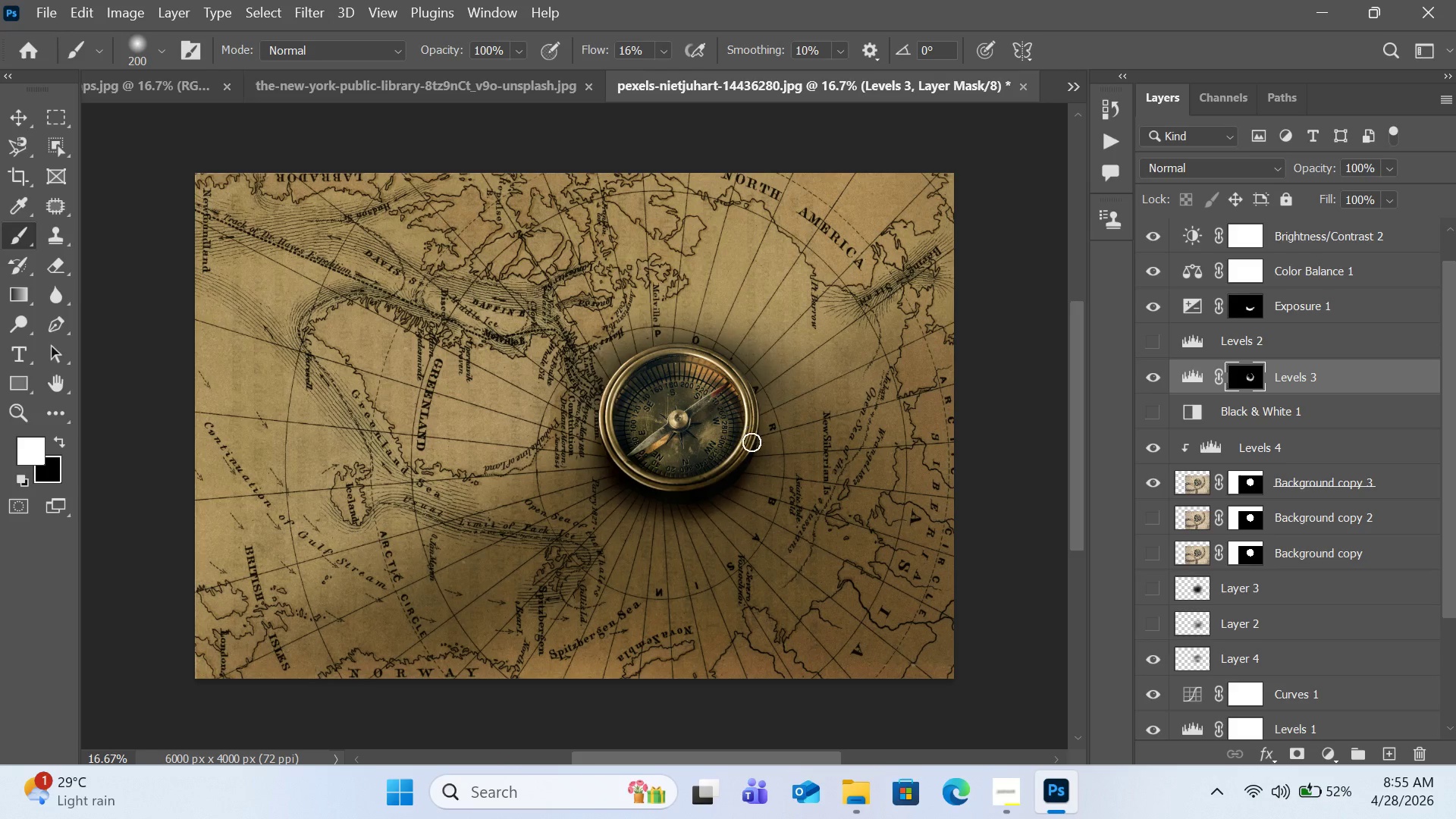 
left_click_drag(start_coordinate=[752, 436], to_coordinate=[742, 463])
 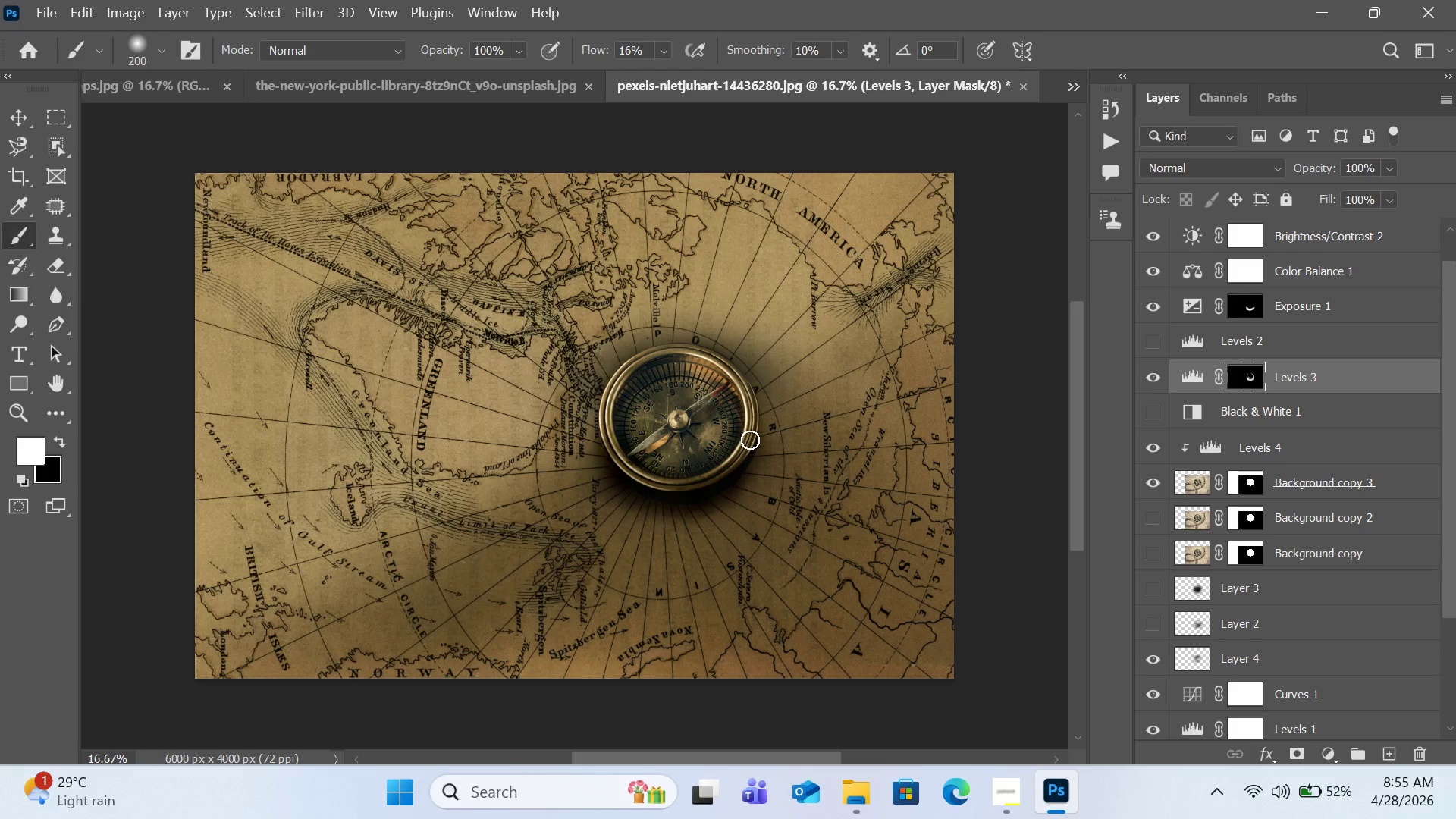 
left_click_drag(start_coordinate=[750, 442], to_coordinate=[736, 474])
 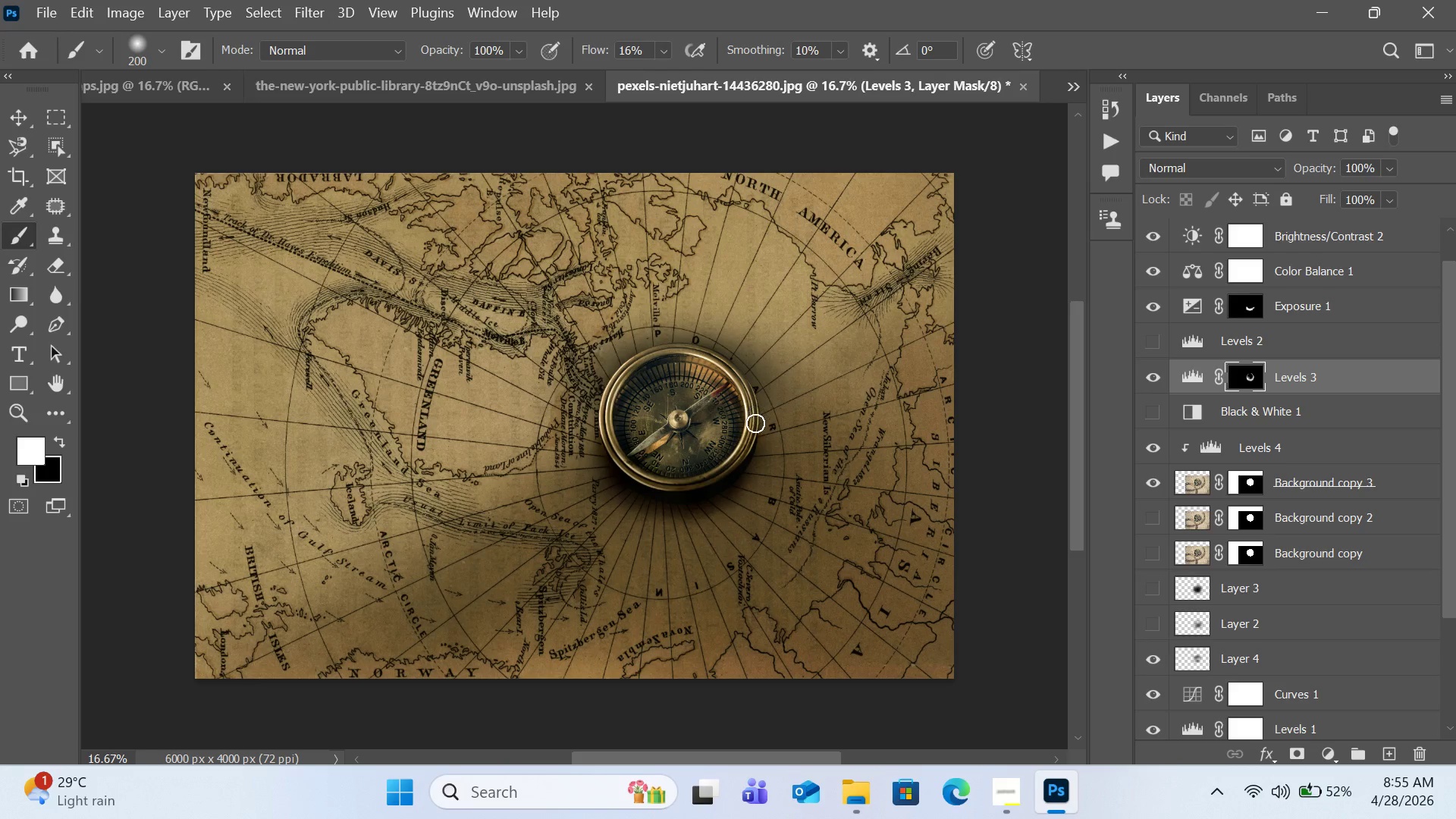 
left_click_drag(start_coordinate=[754, 425], to_coordinate=[747, 468])
 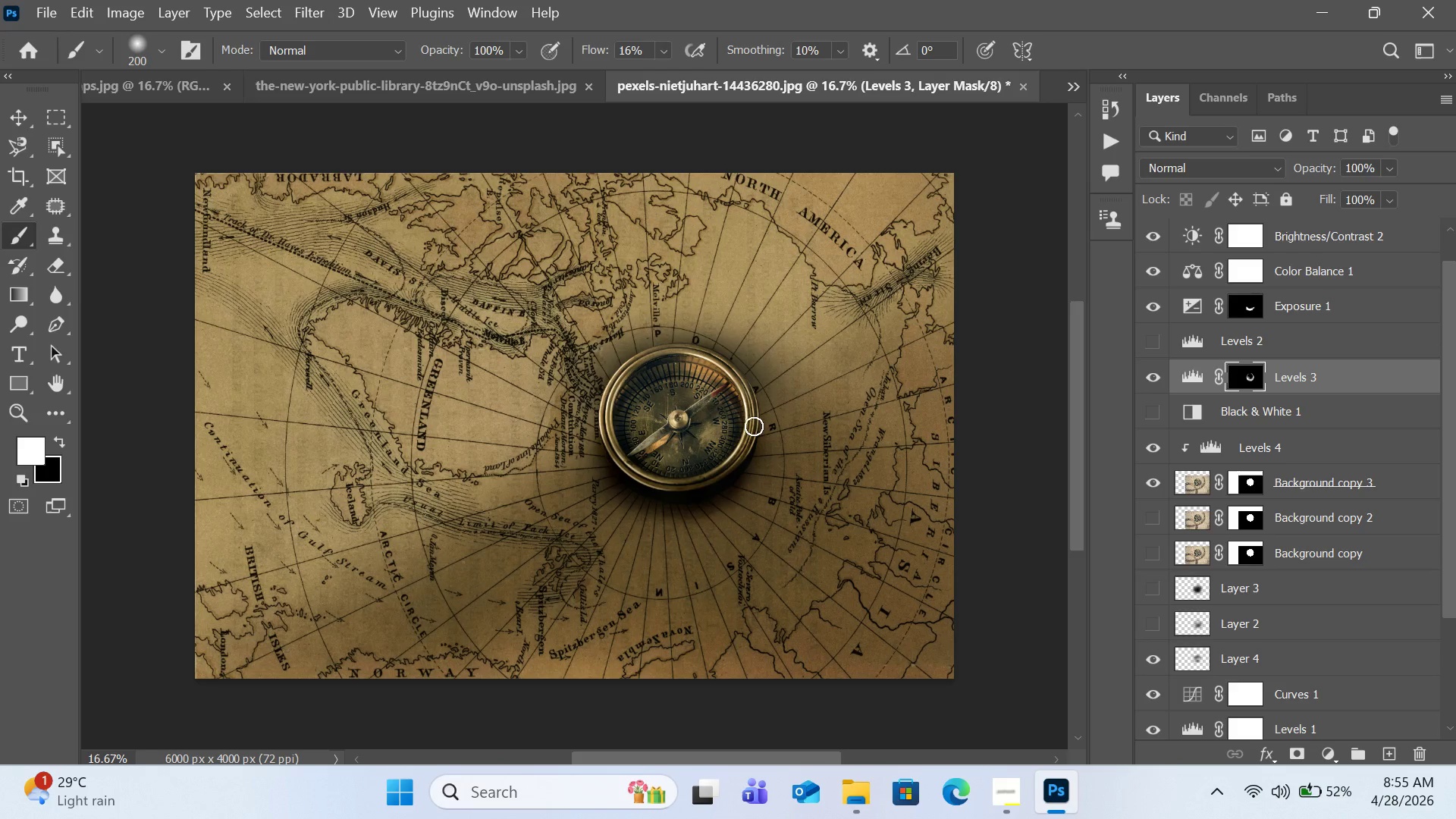 
left_click_drag(start_coordinate=[755, 425], to_coordinate=[754, 469])
 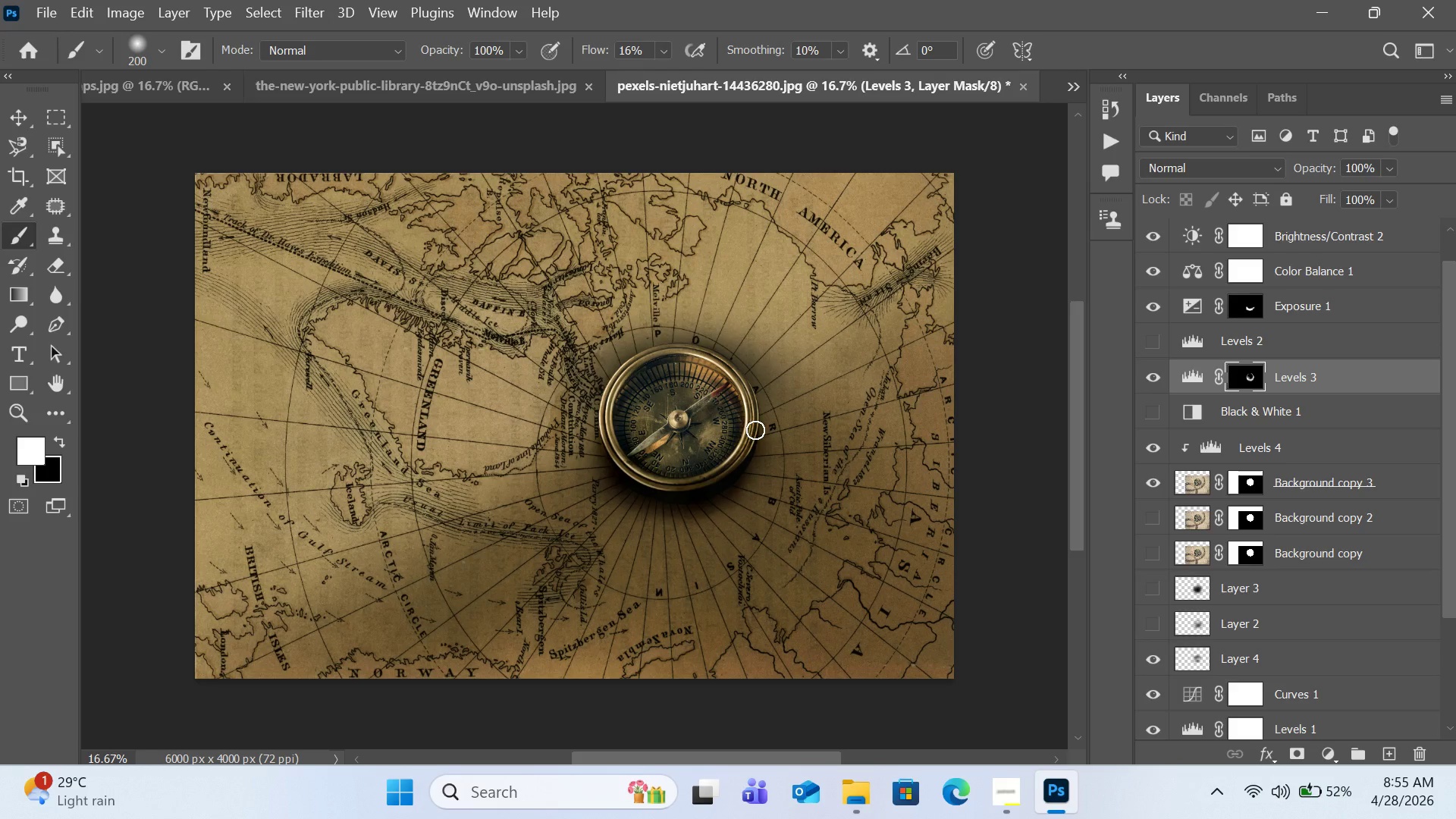 
left_click_drag(start_coordinate=[756, 434], to_coordinate=[737, 474])
 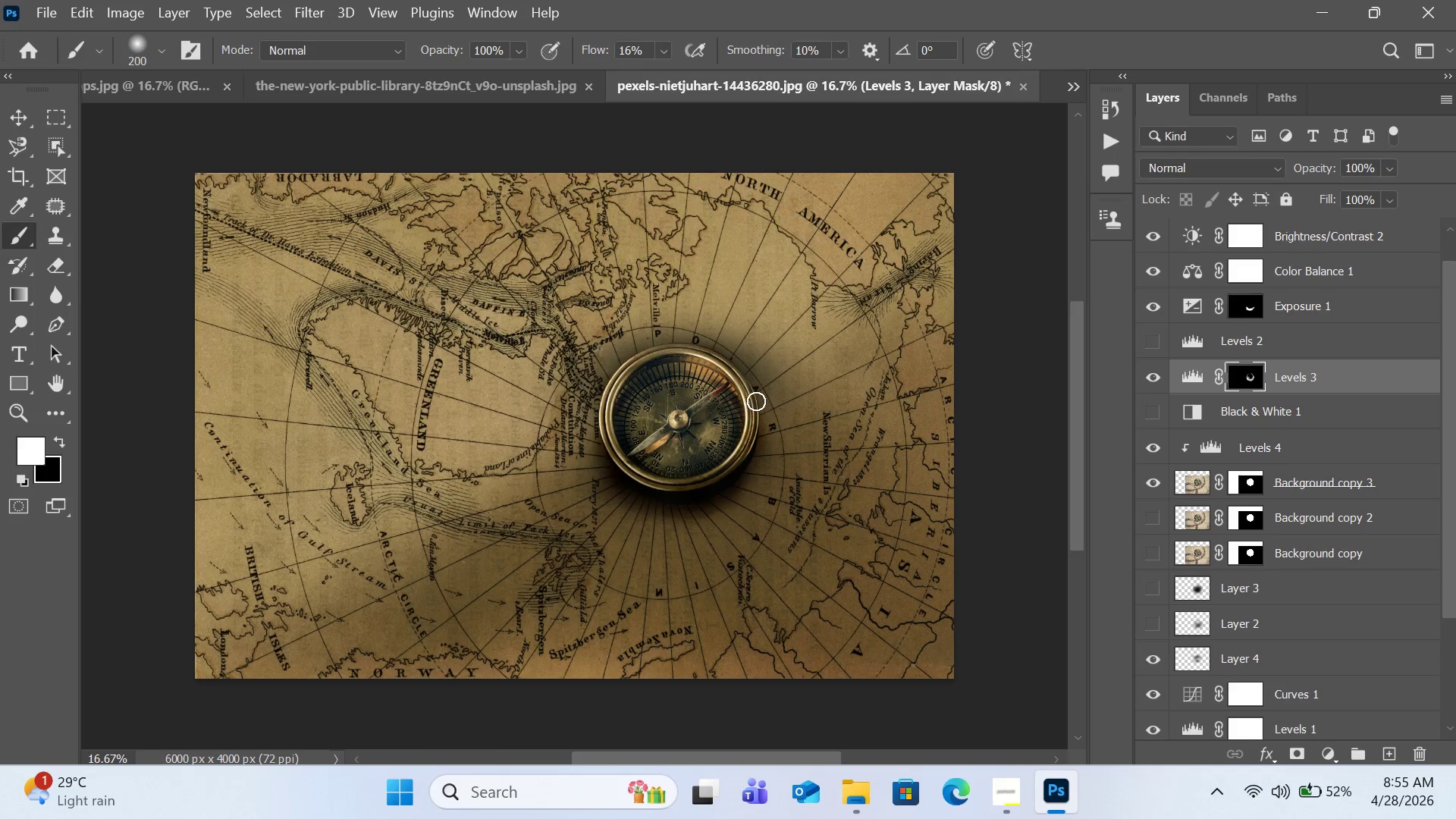 
left_click_drag(start_coordinate=[753, 396], to_coordinate=[753, 428])
 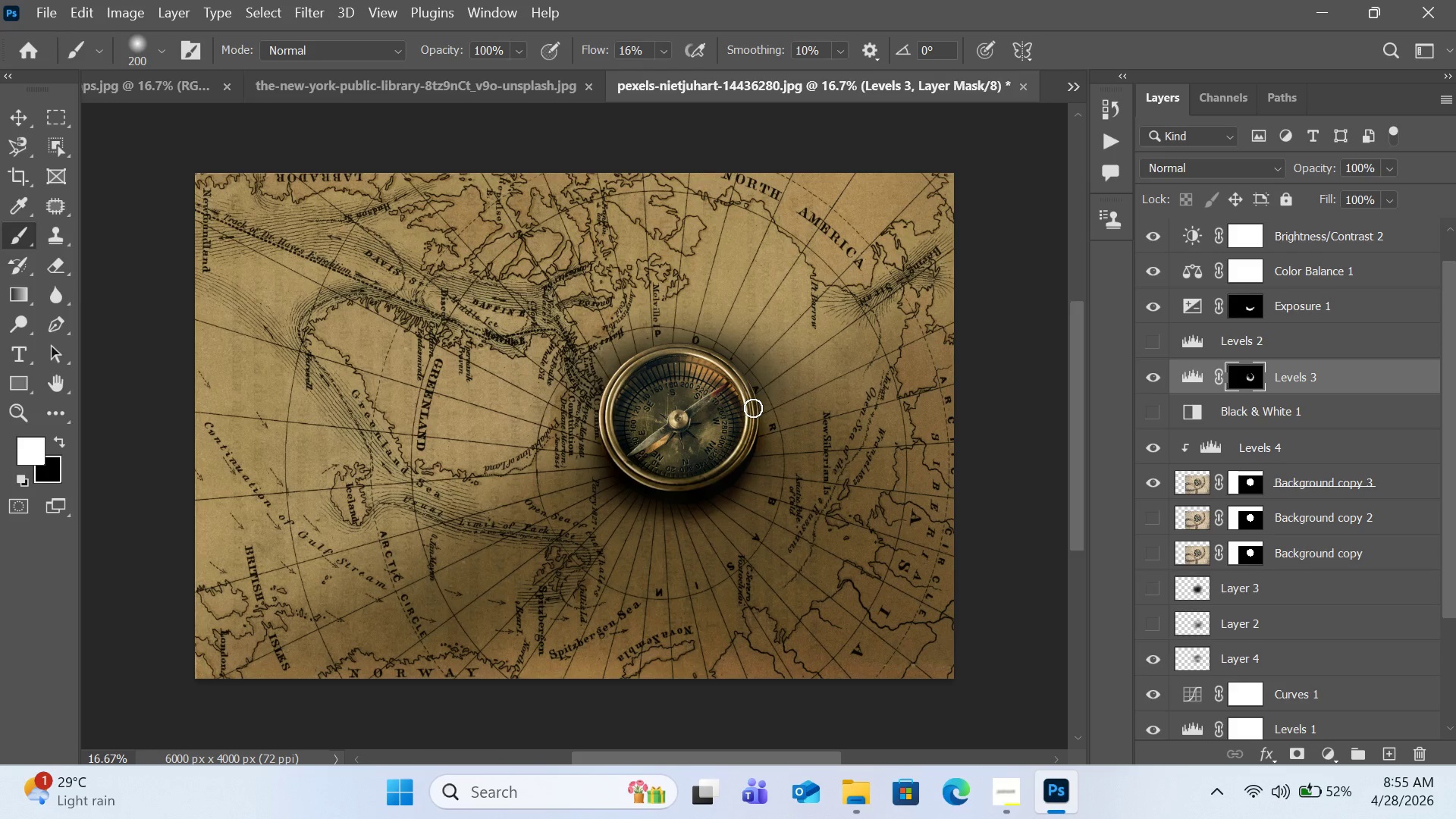 
left_click_drag(start_coordinate=[753, 407], to_coordinate=[753, 435])
 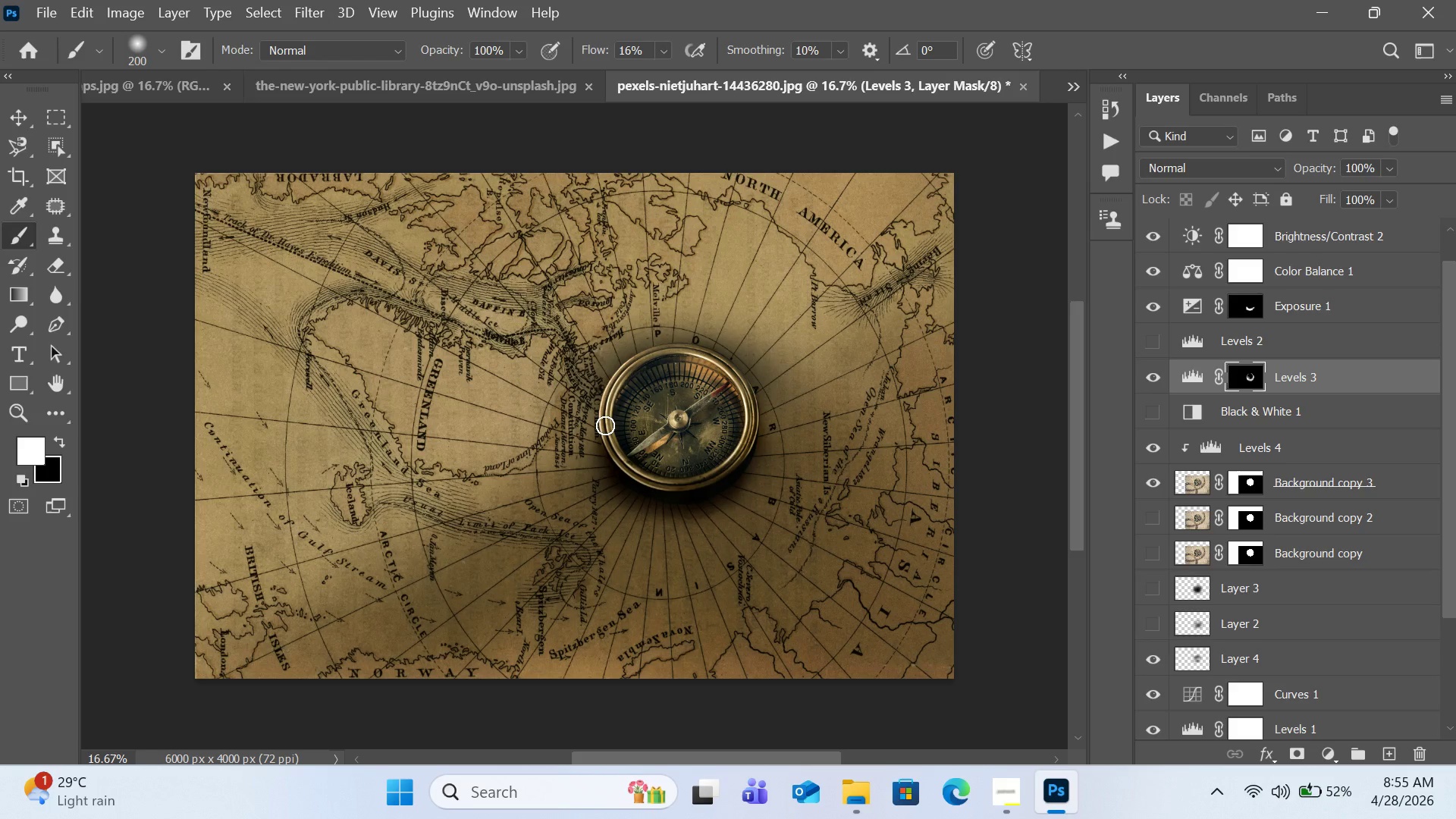 
left_click_drag(start_coordinate=[599, 418], to_coordinate=[602, 453])
 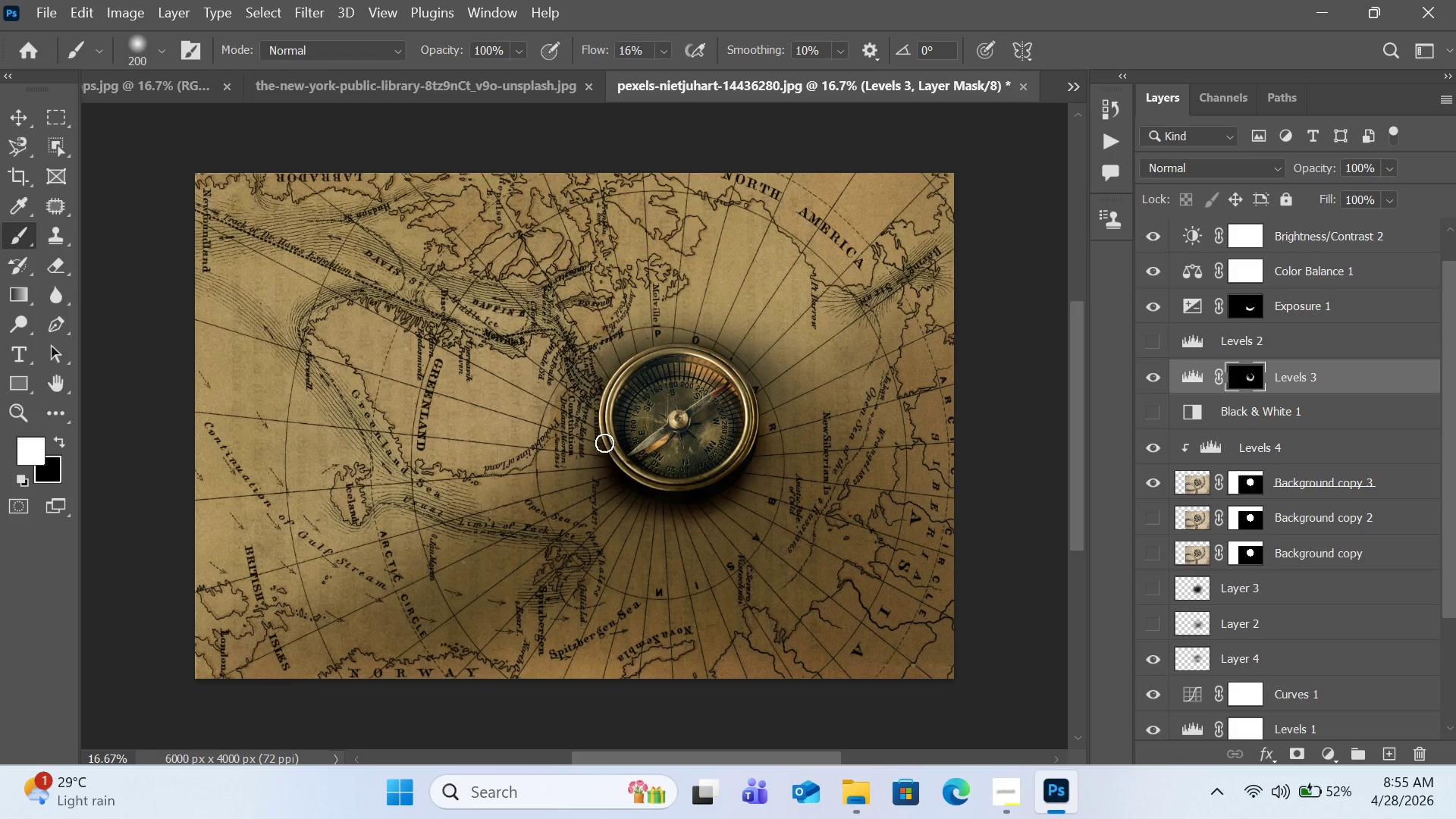 
left_click_drag(start_coordinate=[605, 448], to_coordinate=[614, 473])
 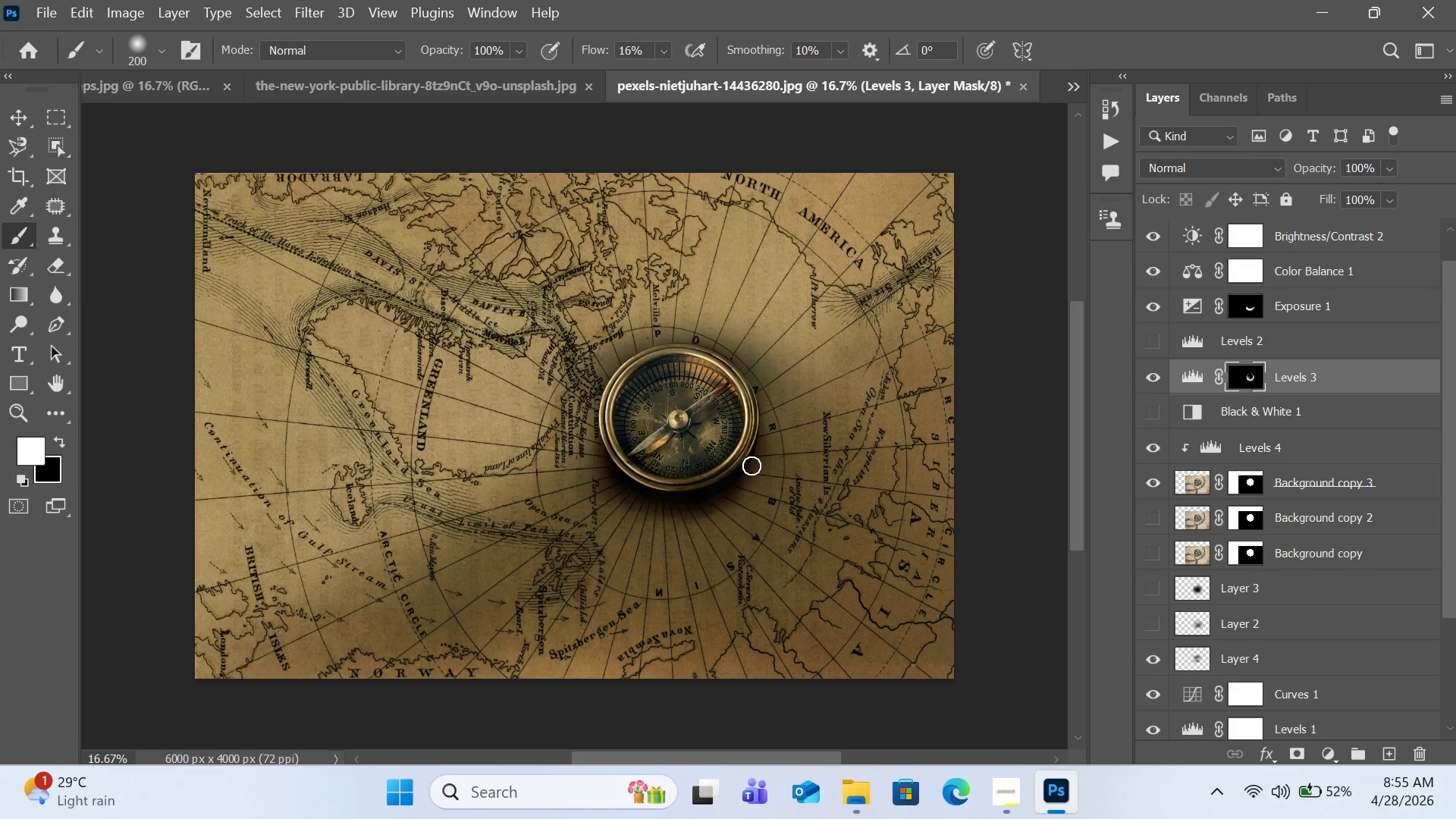 
left_click_drag(start_coordinate=[745, 466], to_coordinate=[718, 490])
 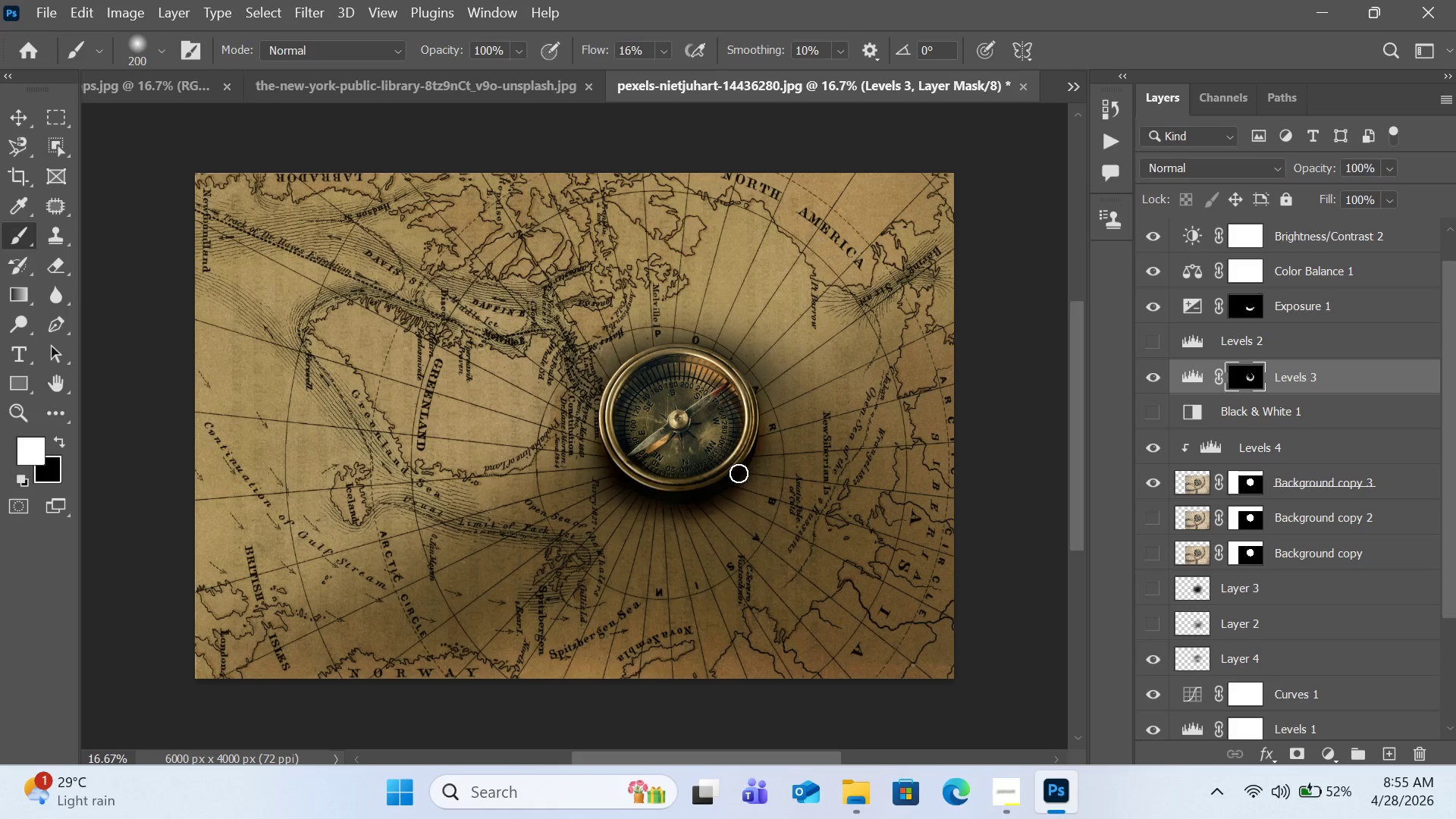 
left_click_drag(start_coordinate=[739, 472], to_coordinate=[720, 491])
 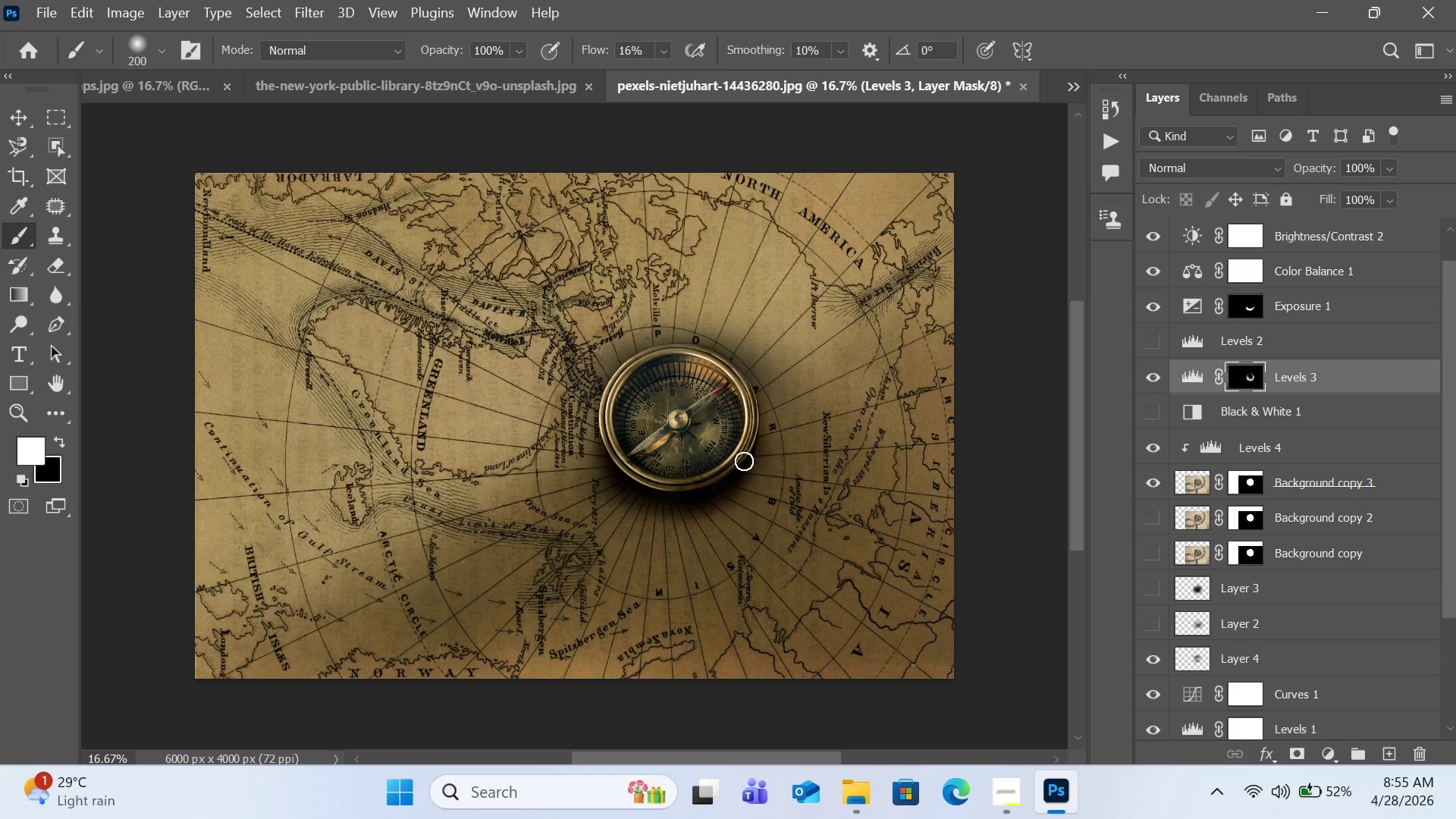 
left_click_drag(start_coordinate=[745, 461], to_coordinate=[720, 489])
 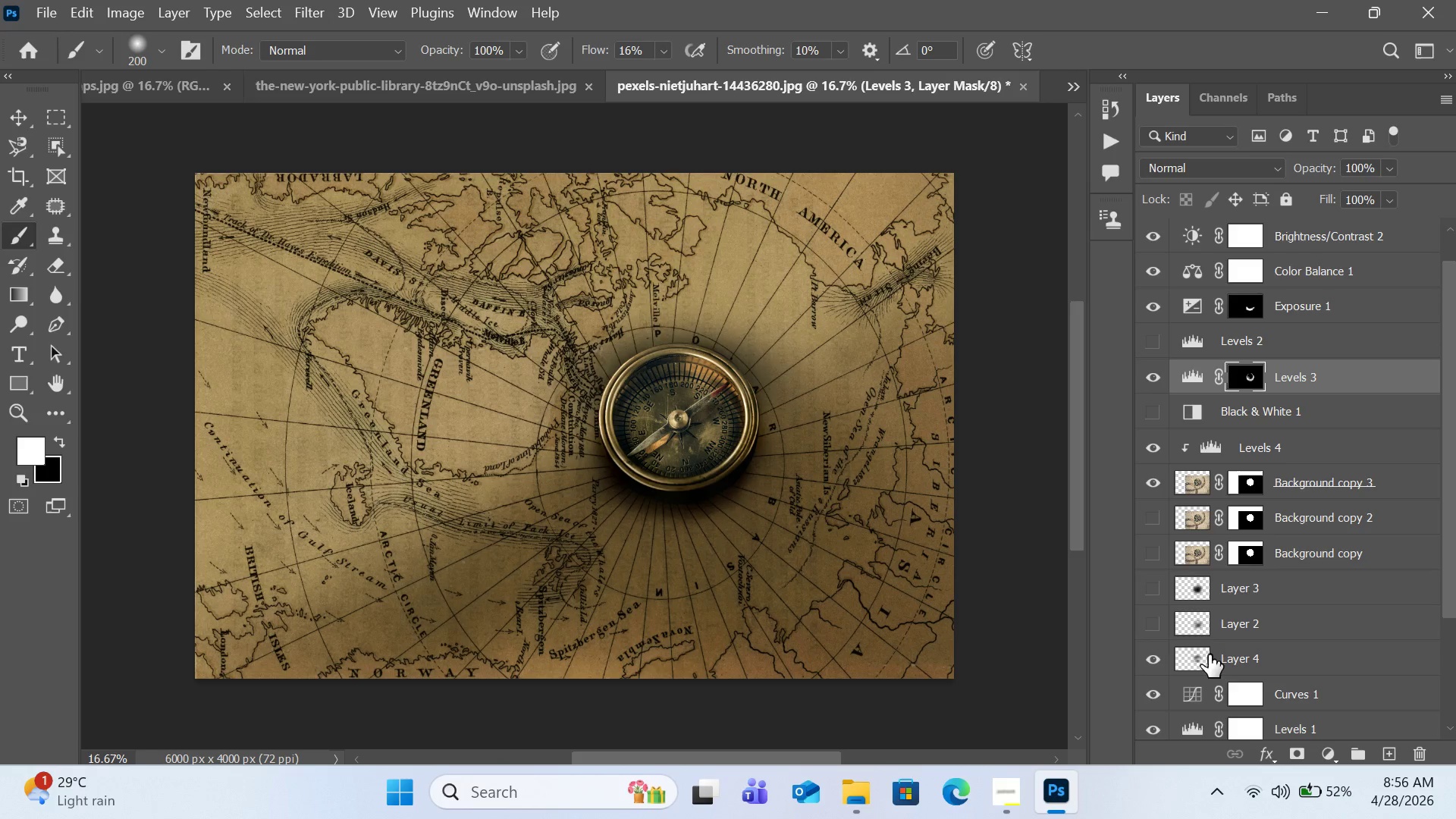 
left_click([1245, 655])
 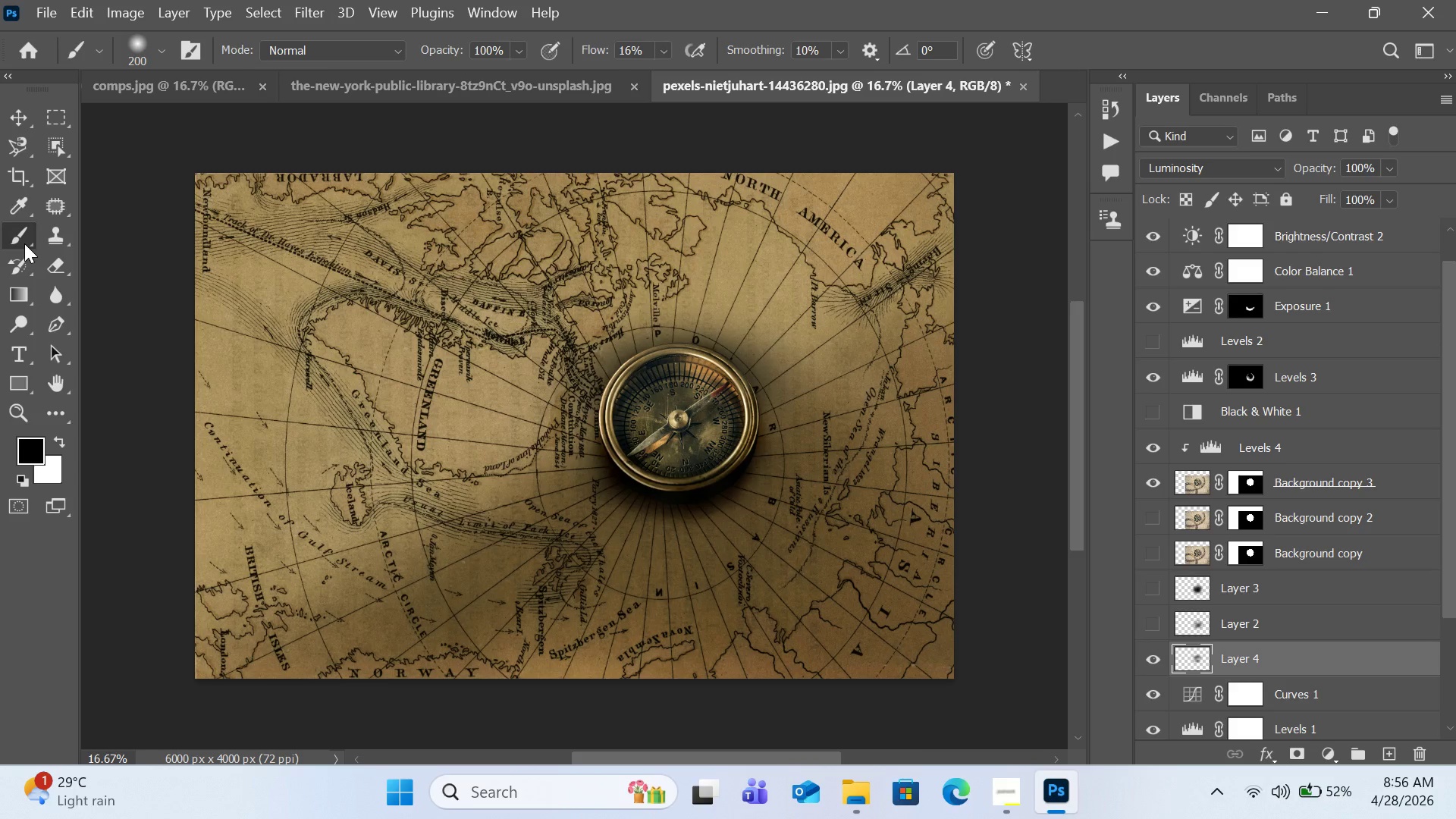 
wait(5.92)
 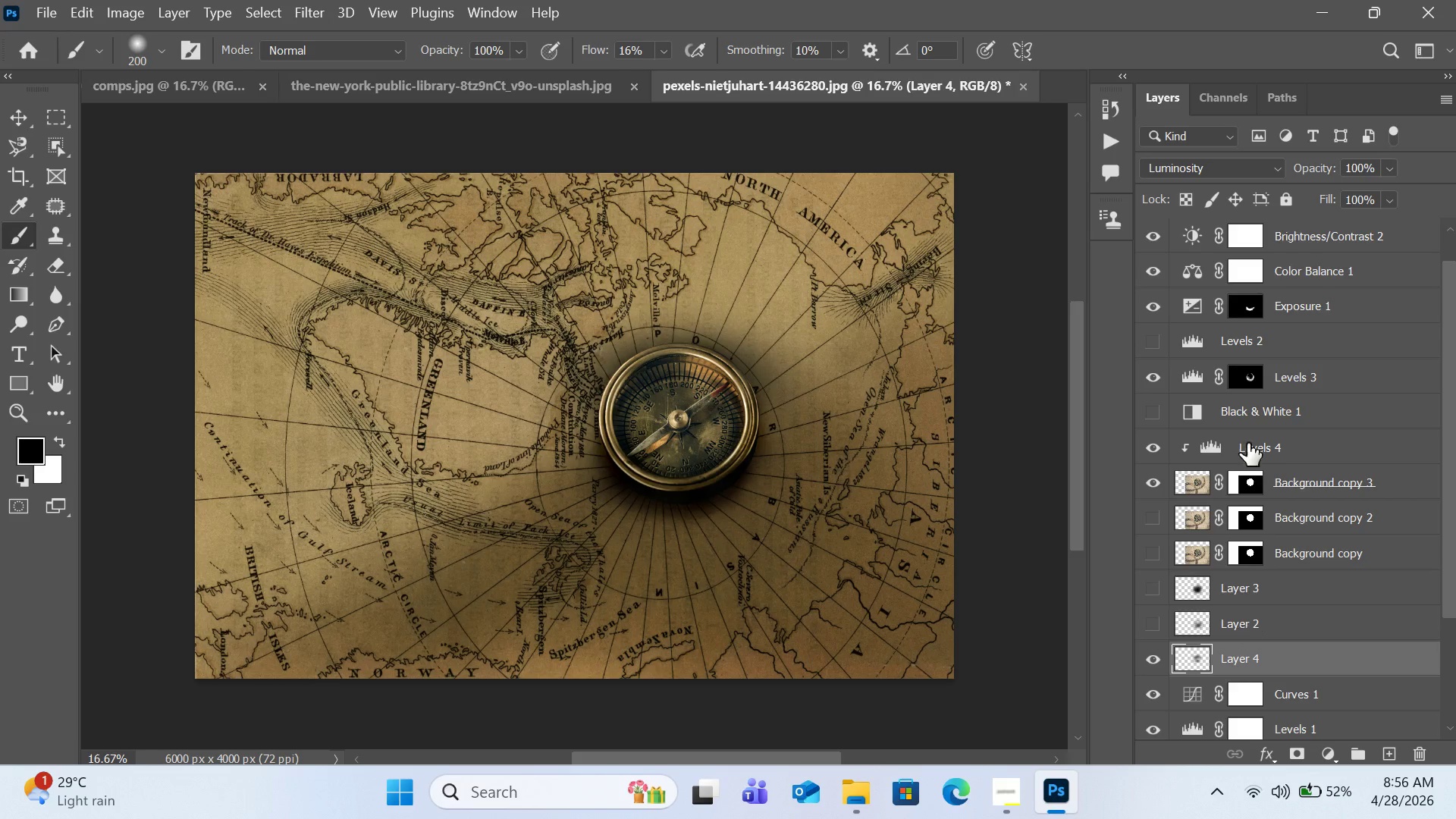 
key(BracketRight)
 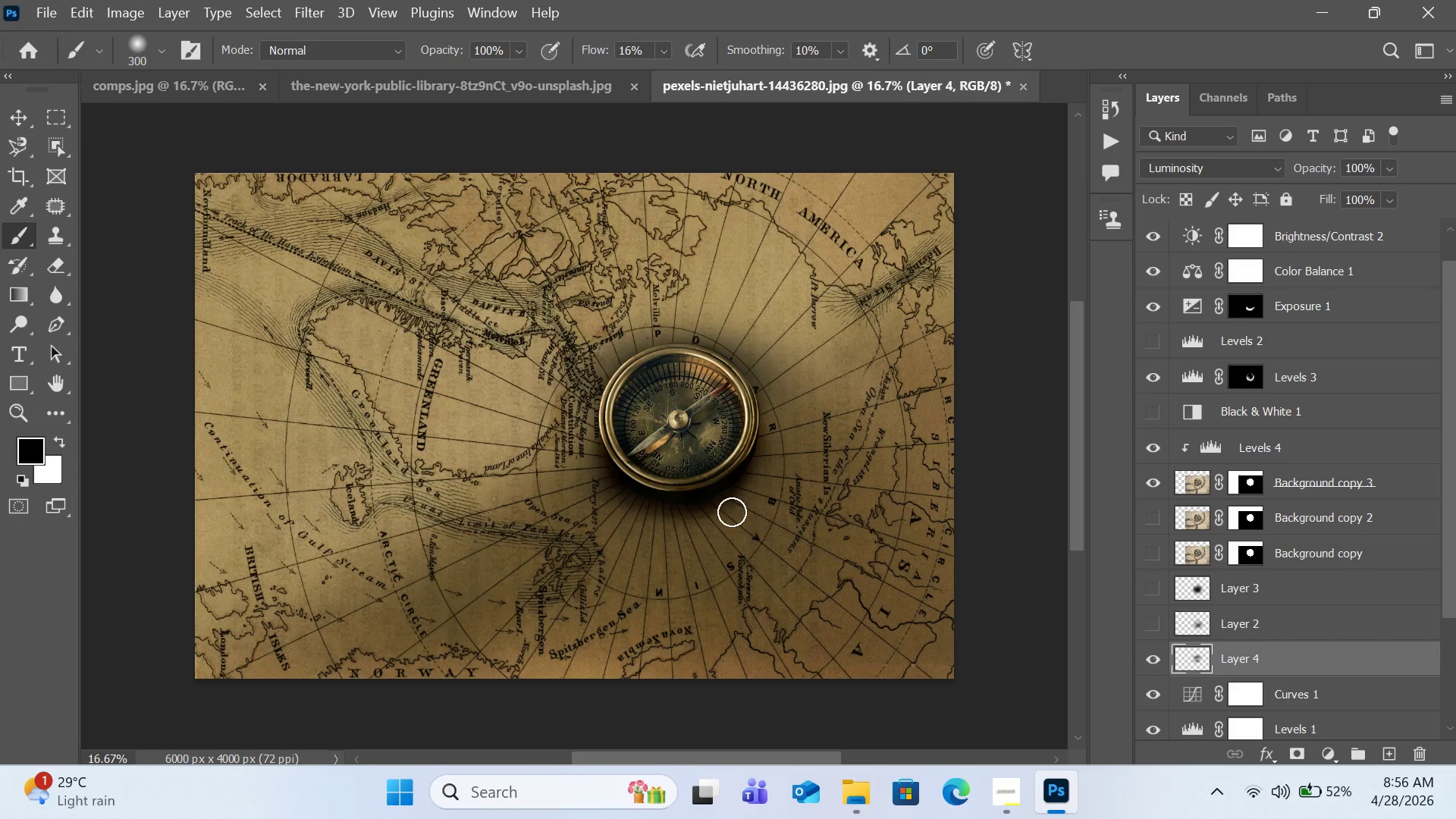 
key(BracketRight)
 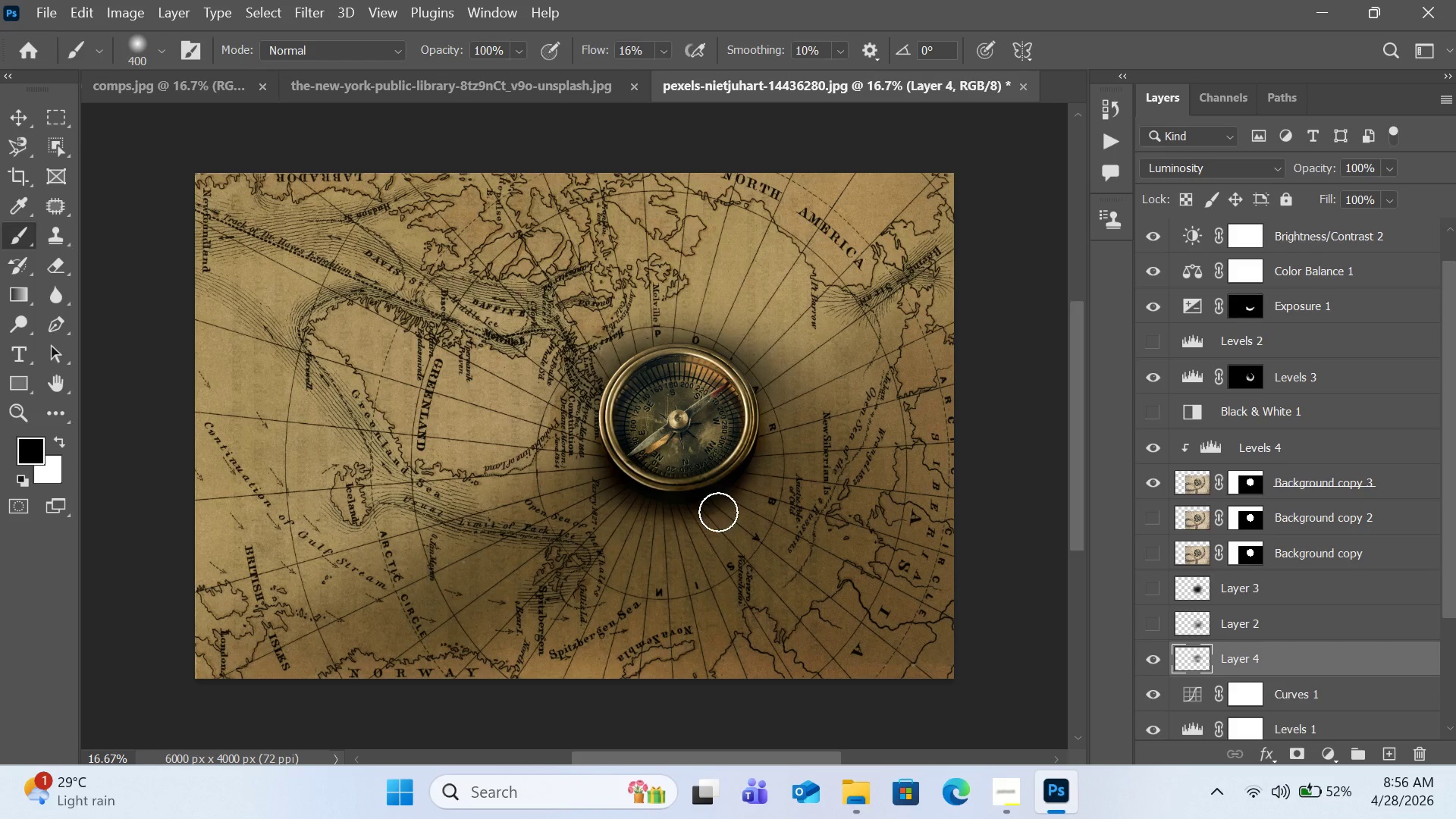 
key(BracketRight)
 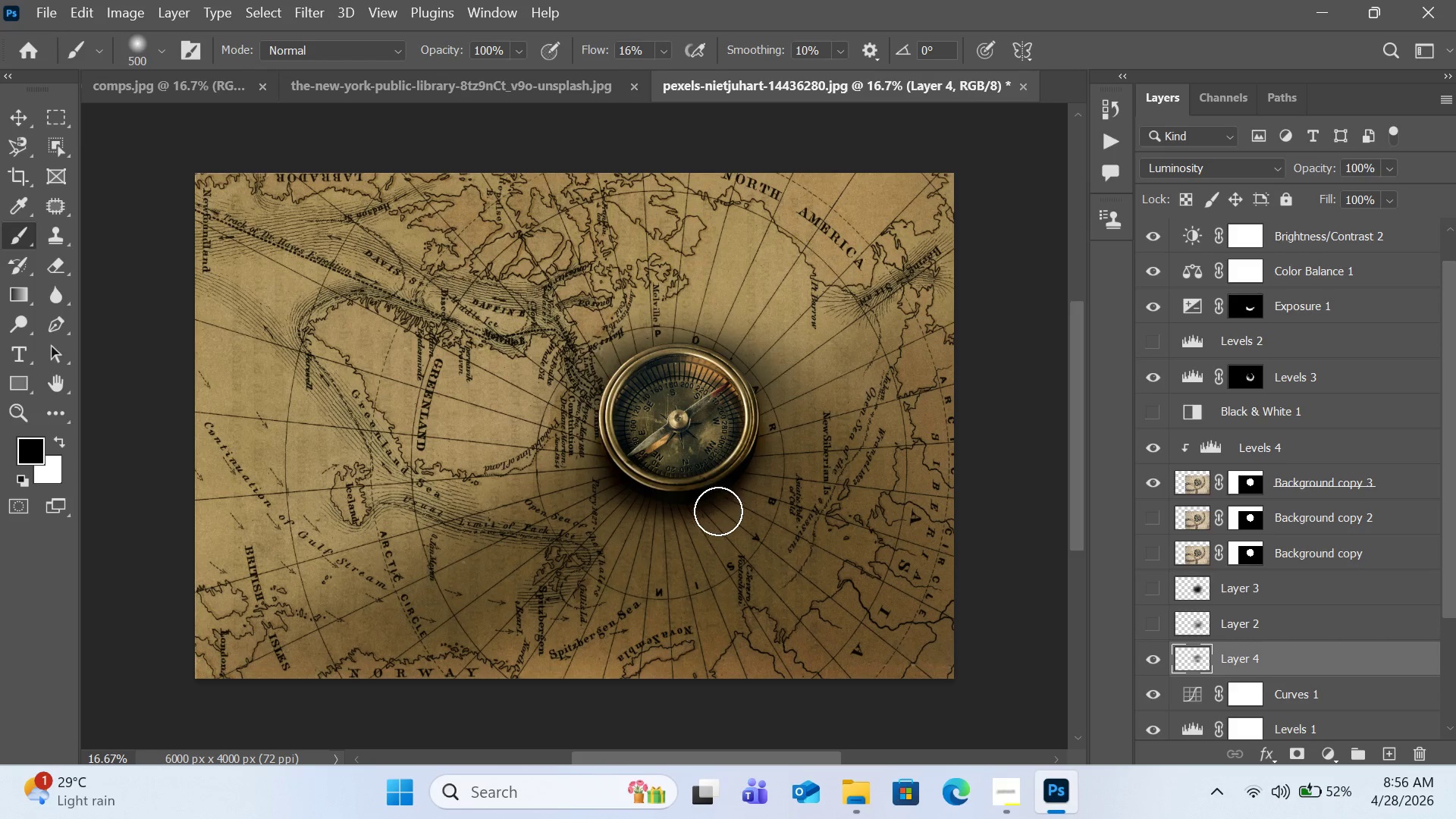 
key(BracketRight)
 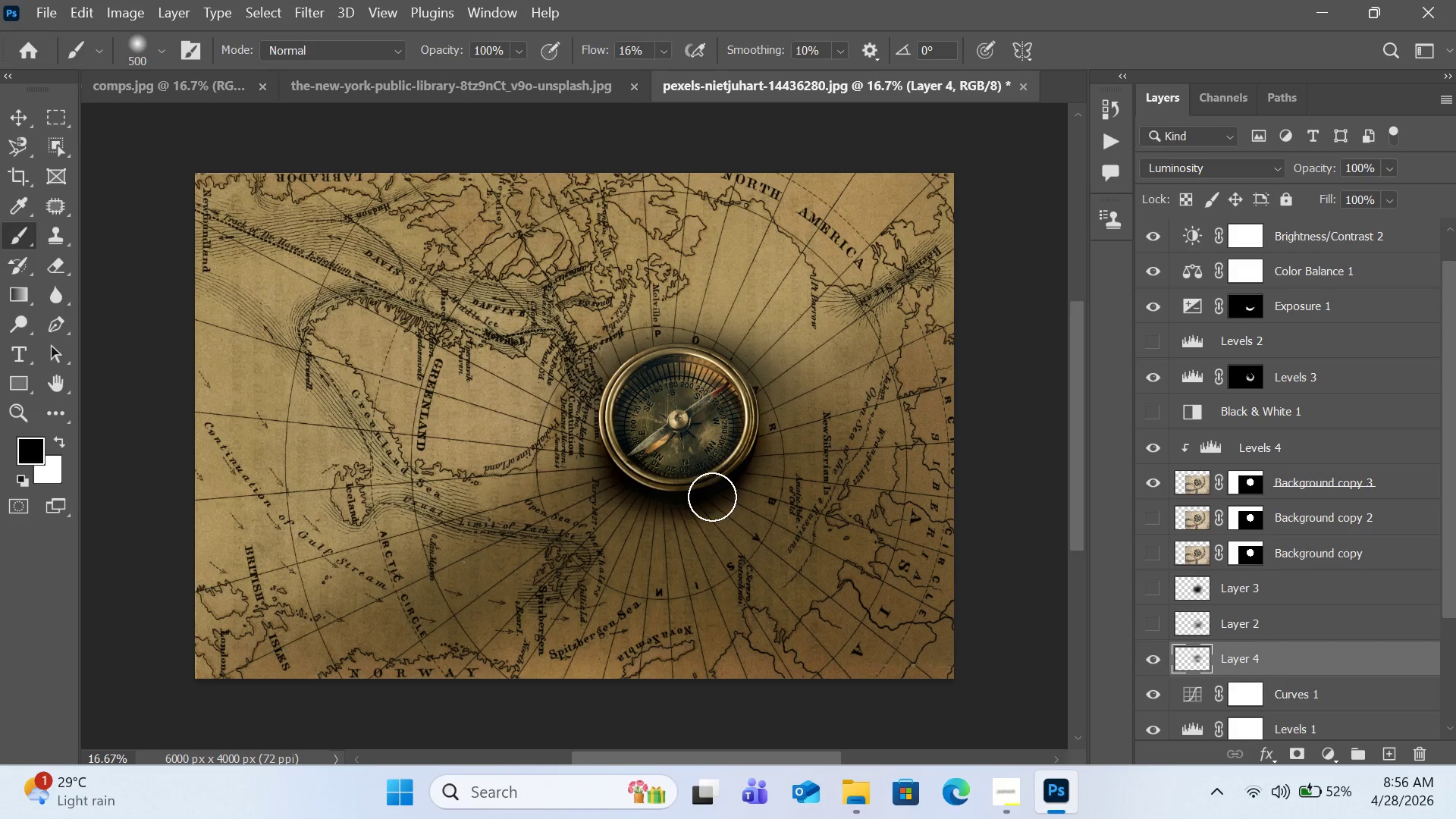 
key(BracketRight)
 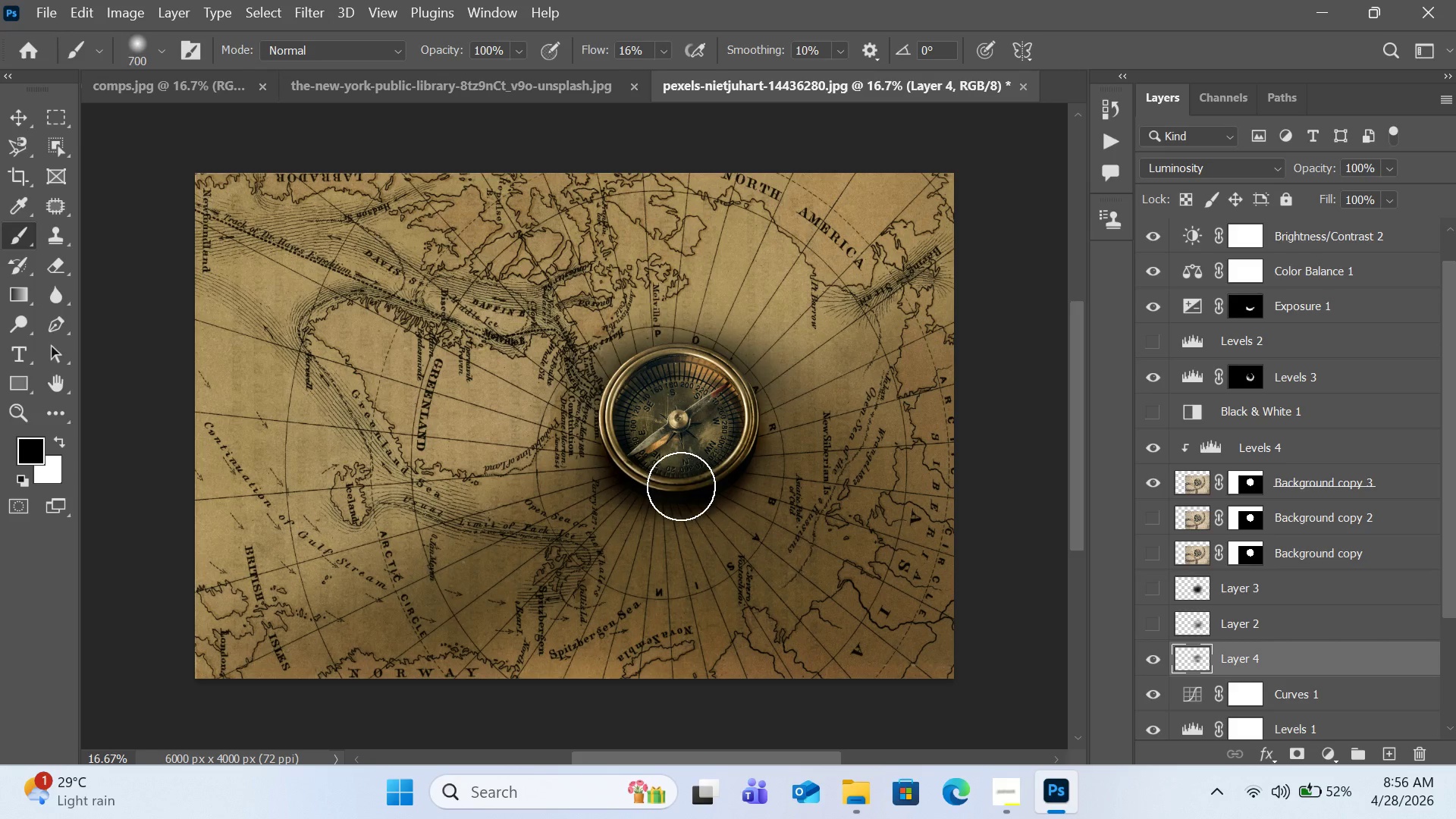 
key(BracketRight)
 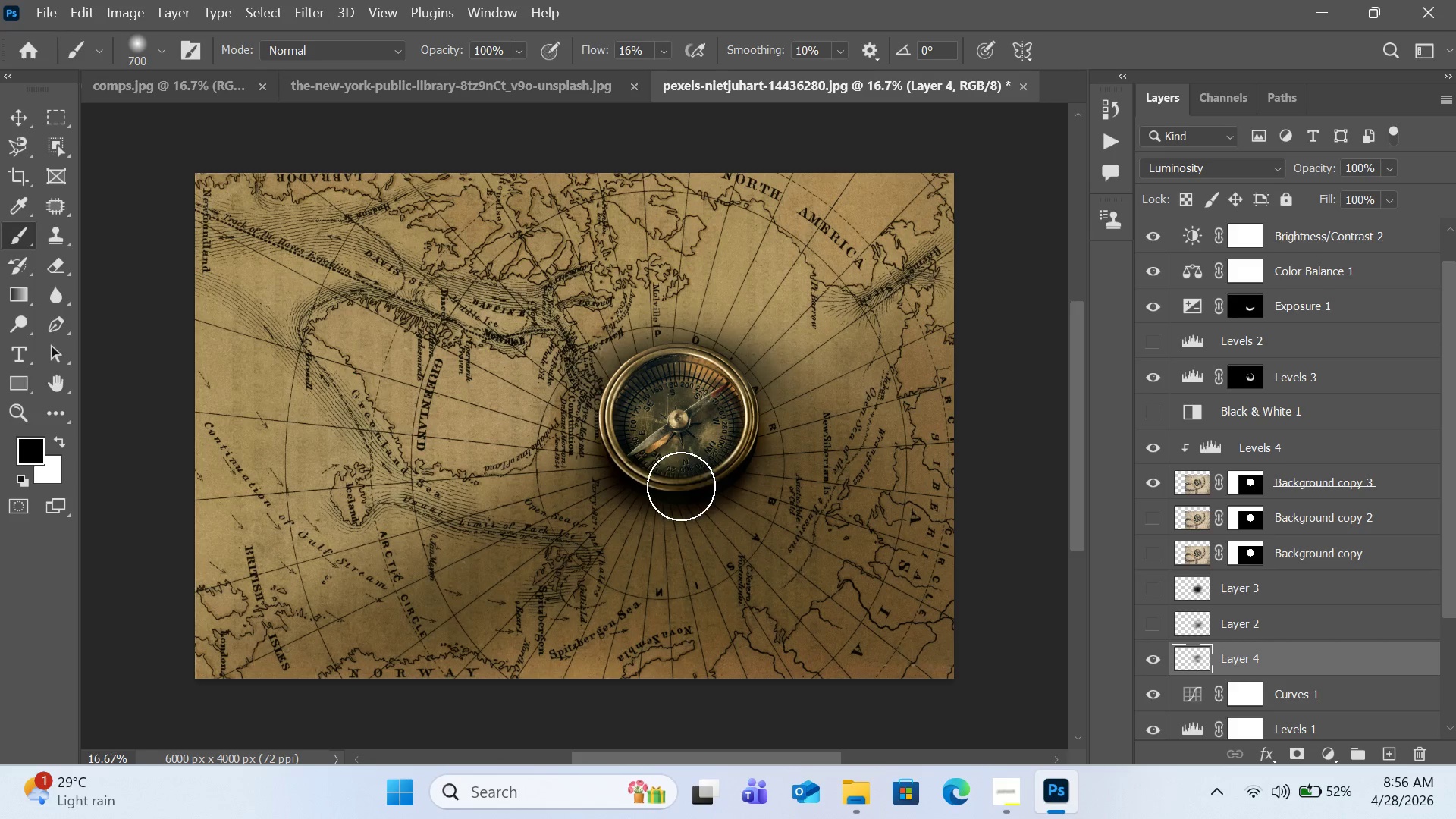 
key(BracketRight)
 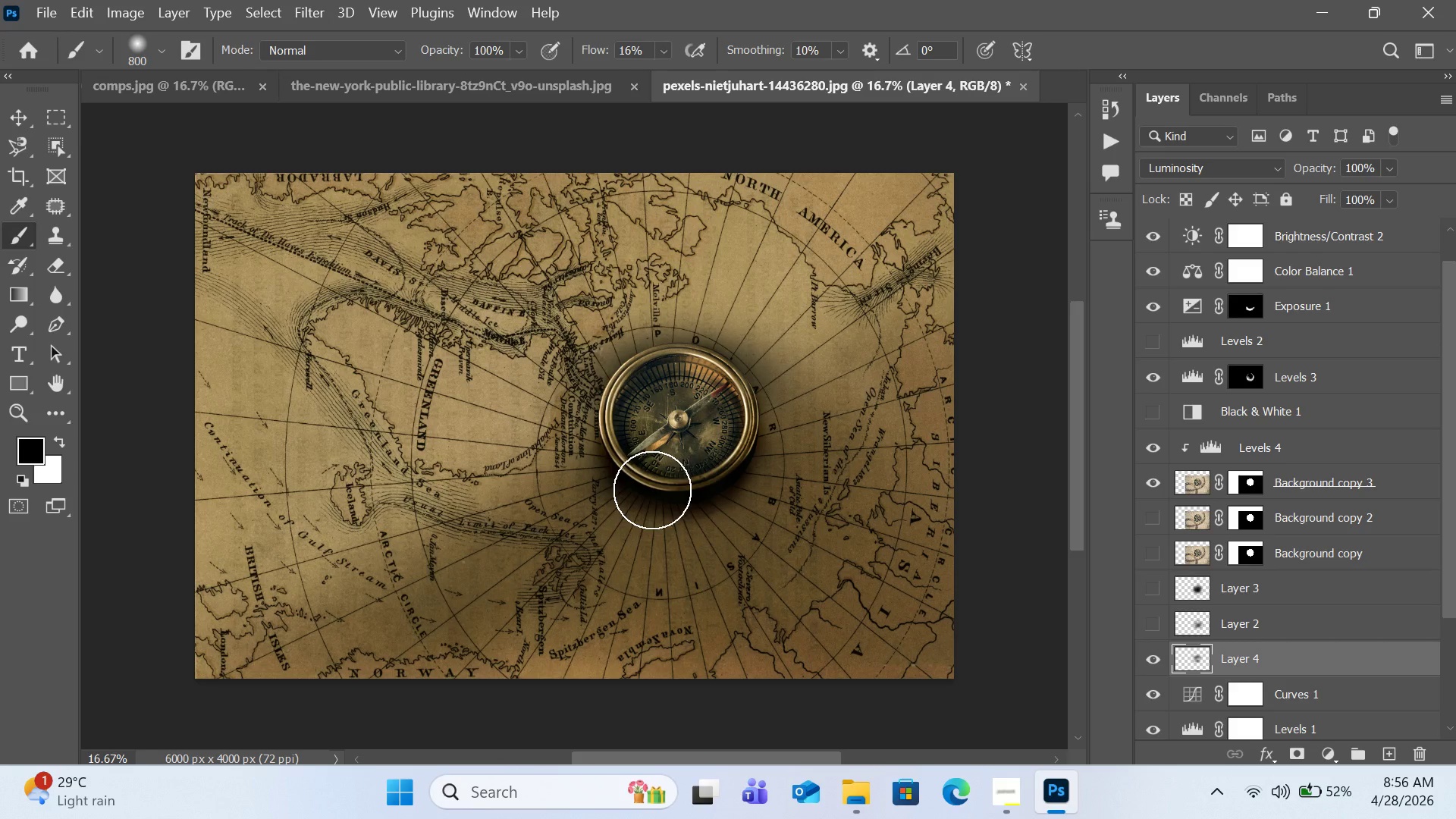 
key(BracketRight)
 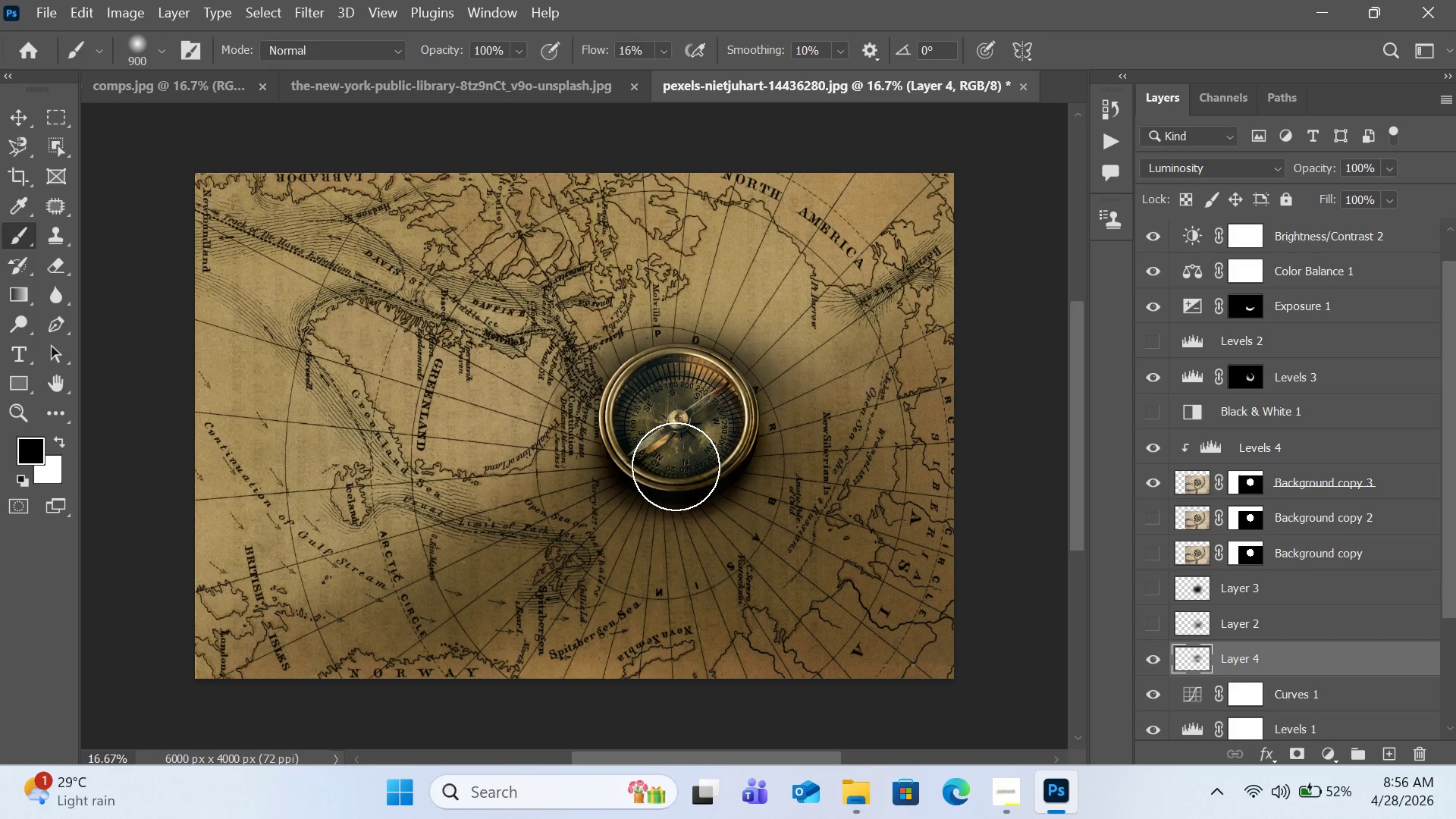 
left_click([676, 466])
 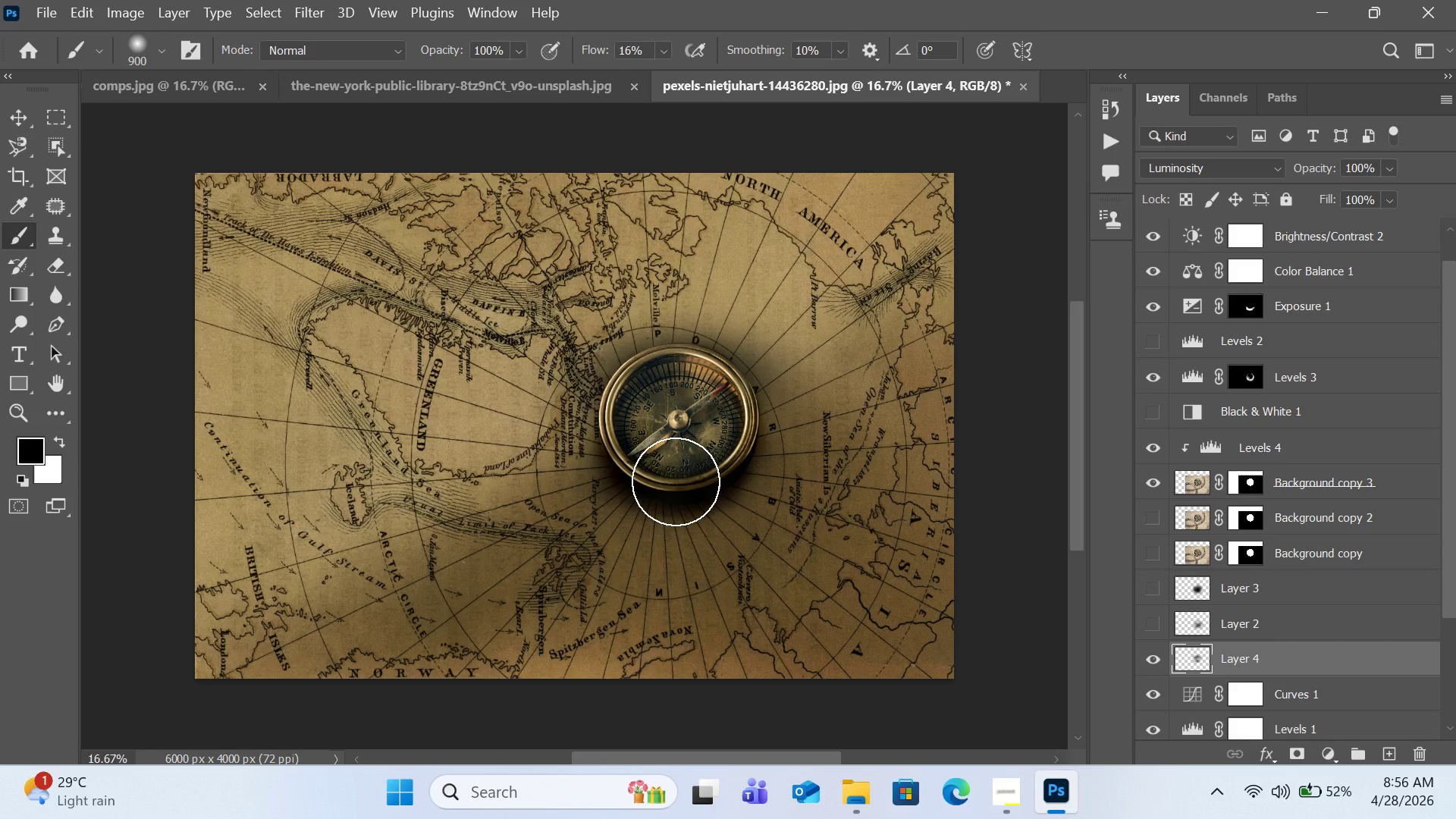 
key(BracketRight)
 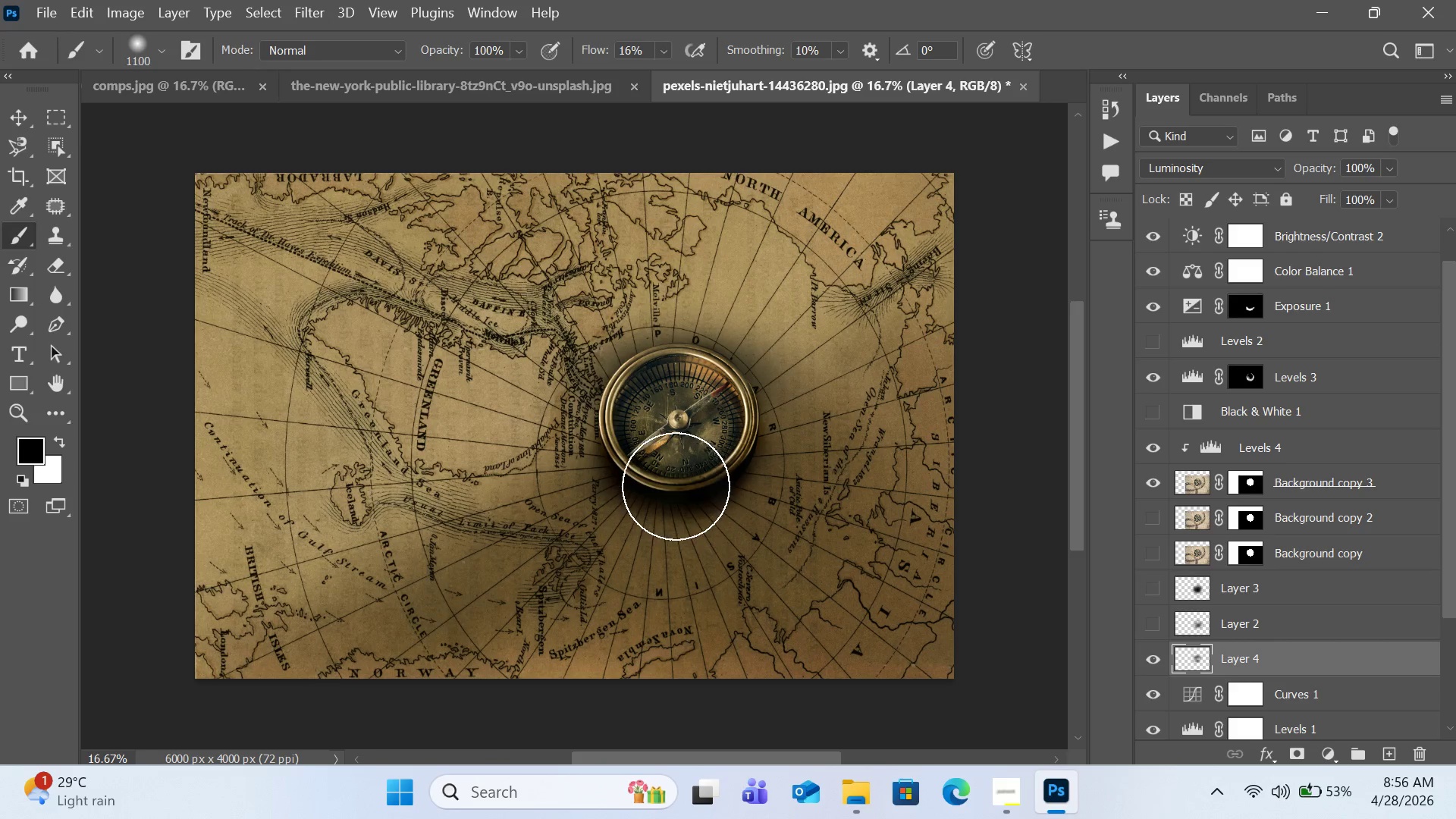 
key(BracketRight)
 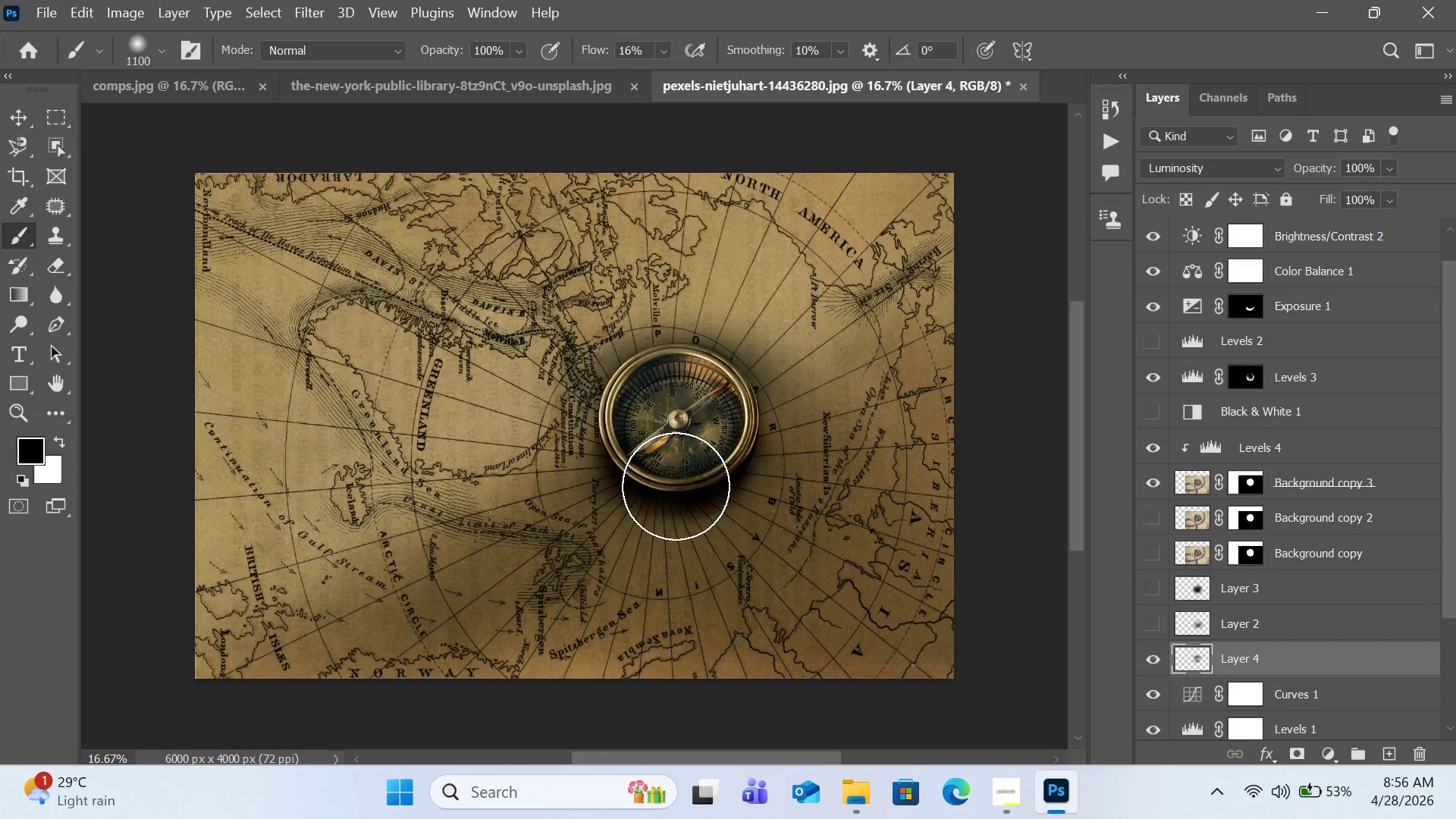 
left_click([676, 486])
 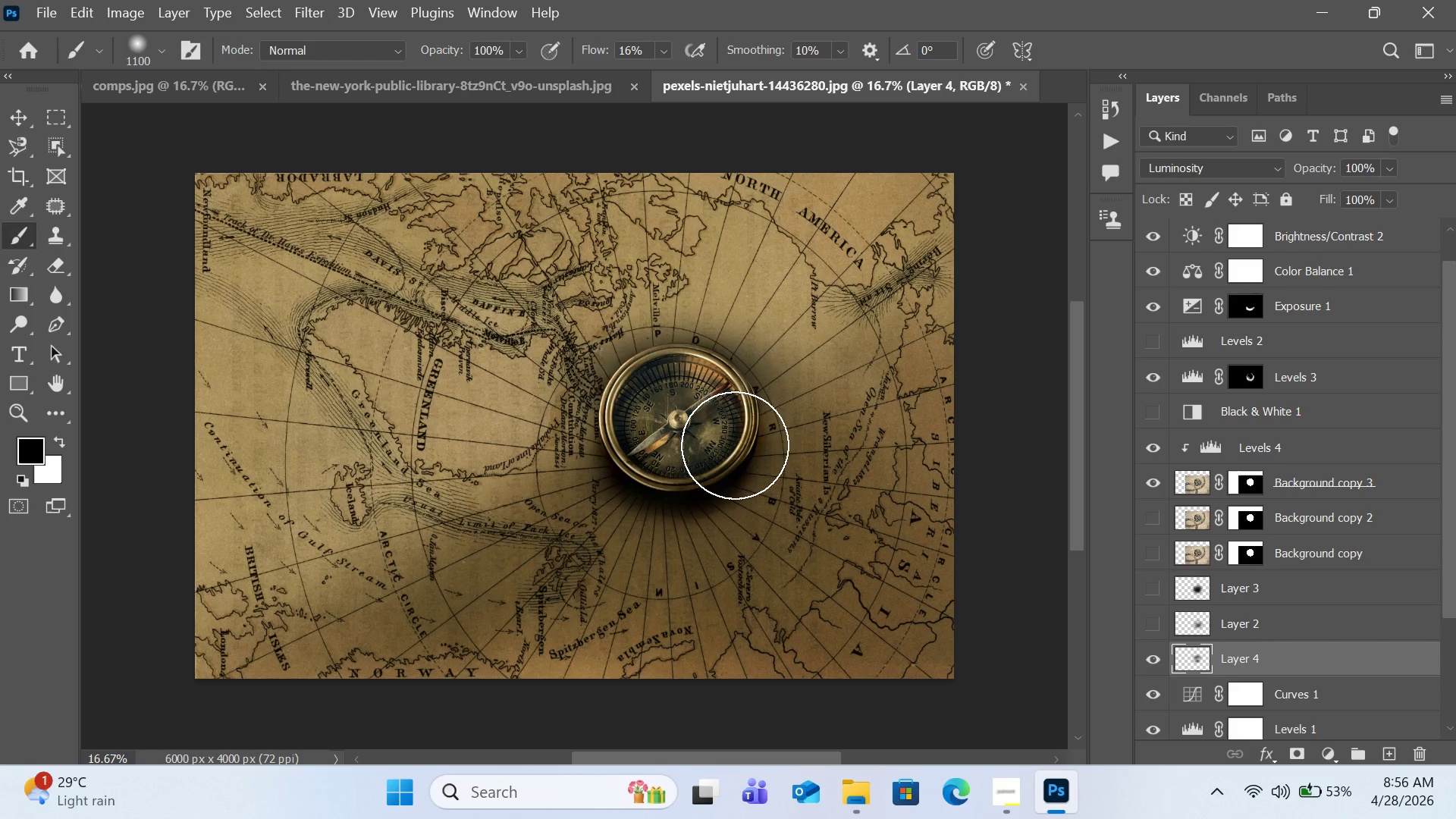 
left_click([717, 440])
 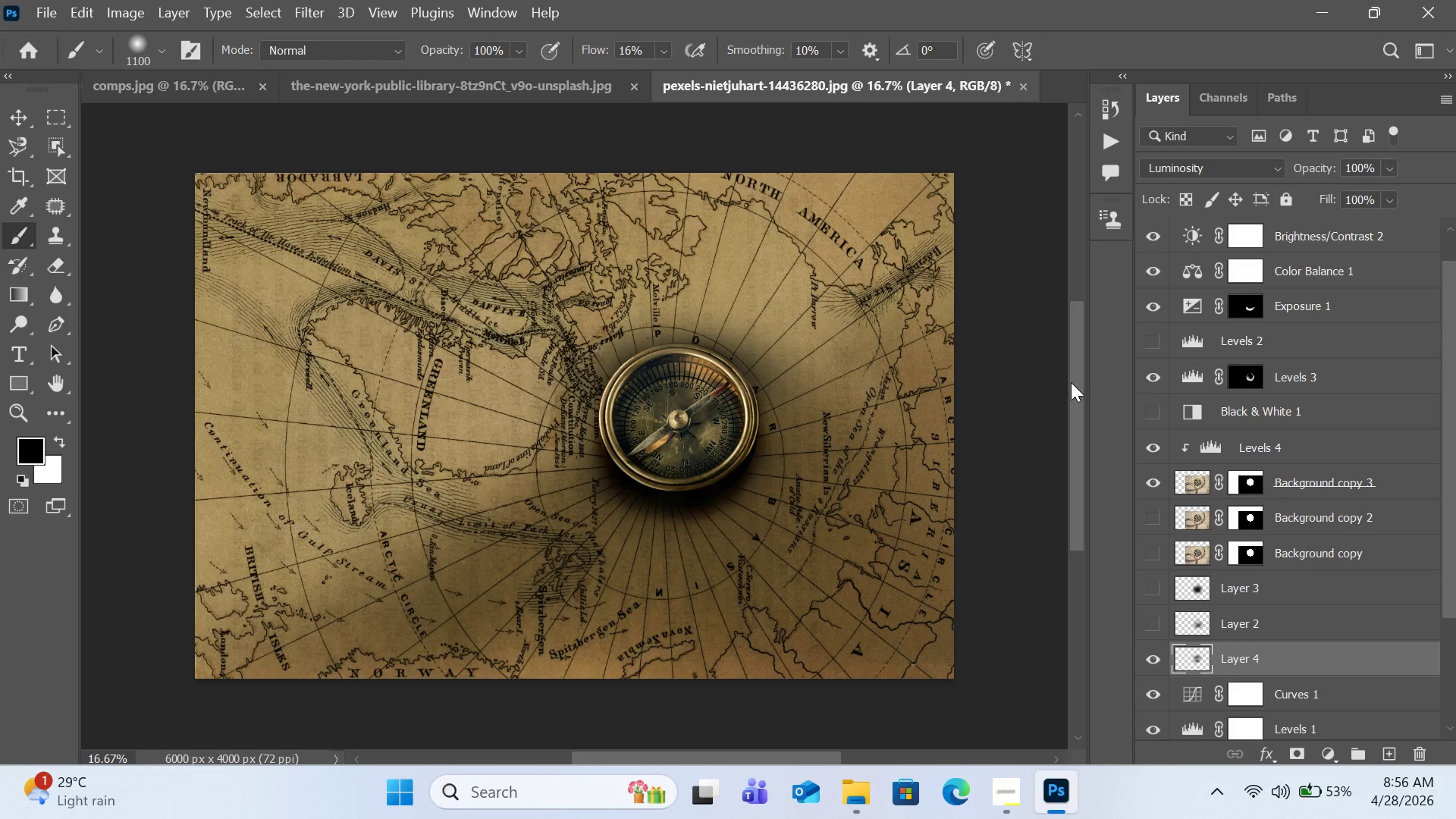 
wait(7.23)
 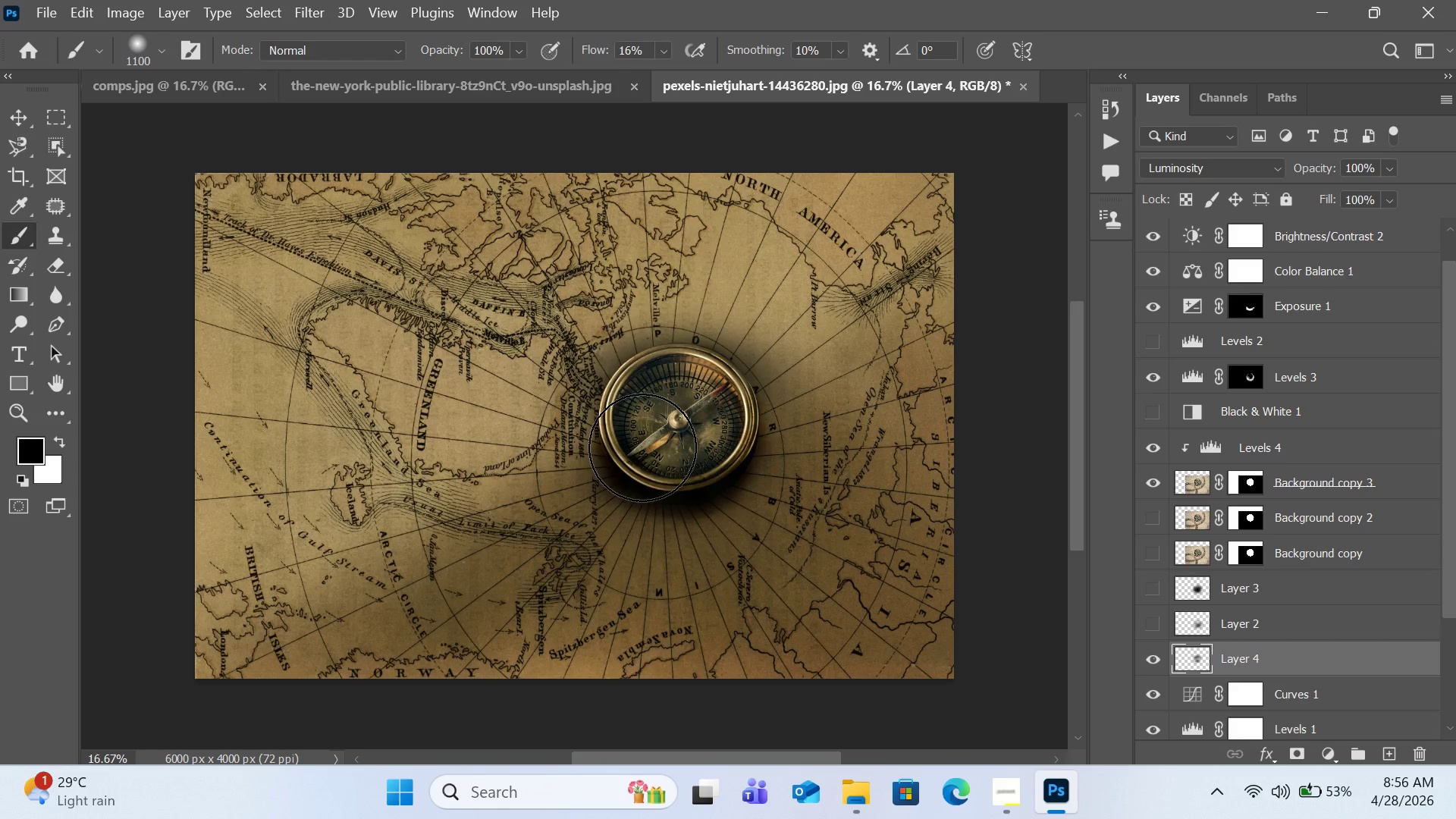 
key(Control+0)
 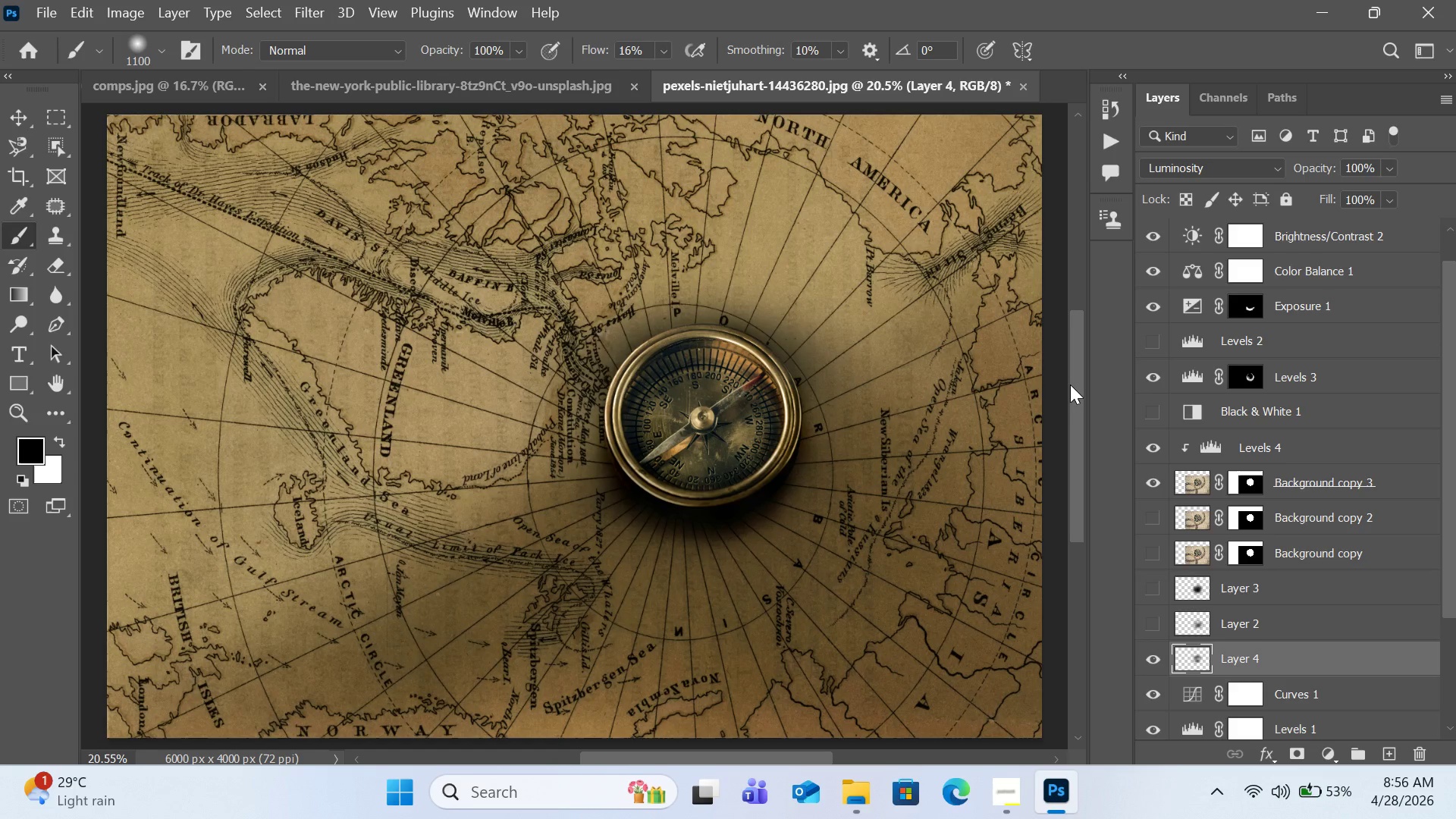 
key(Control+Minus)
 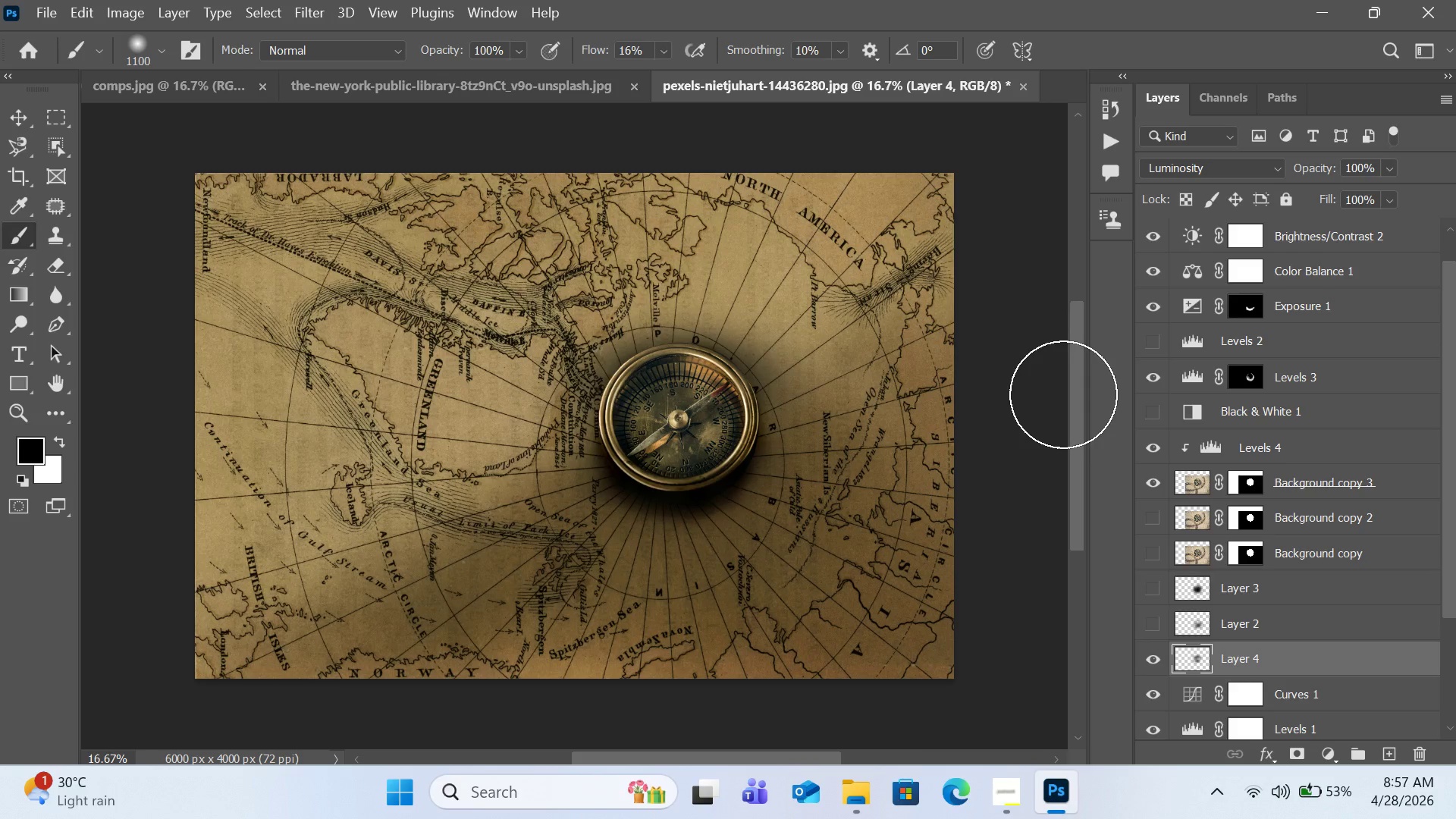 
wait(38.16)
 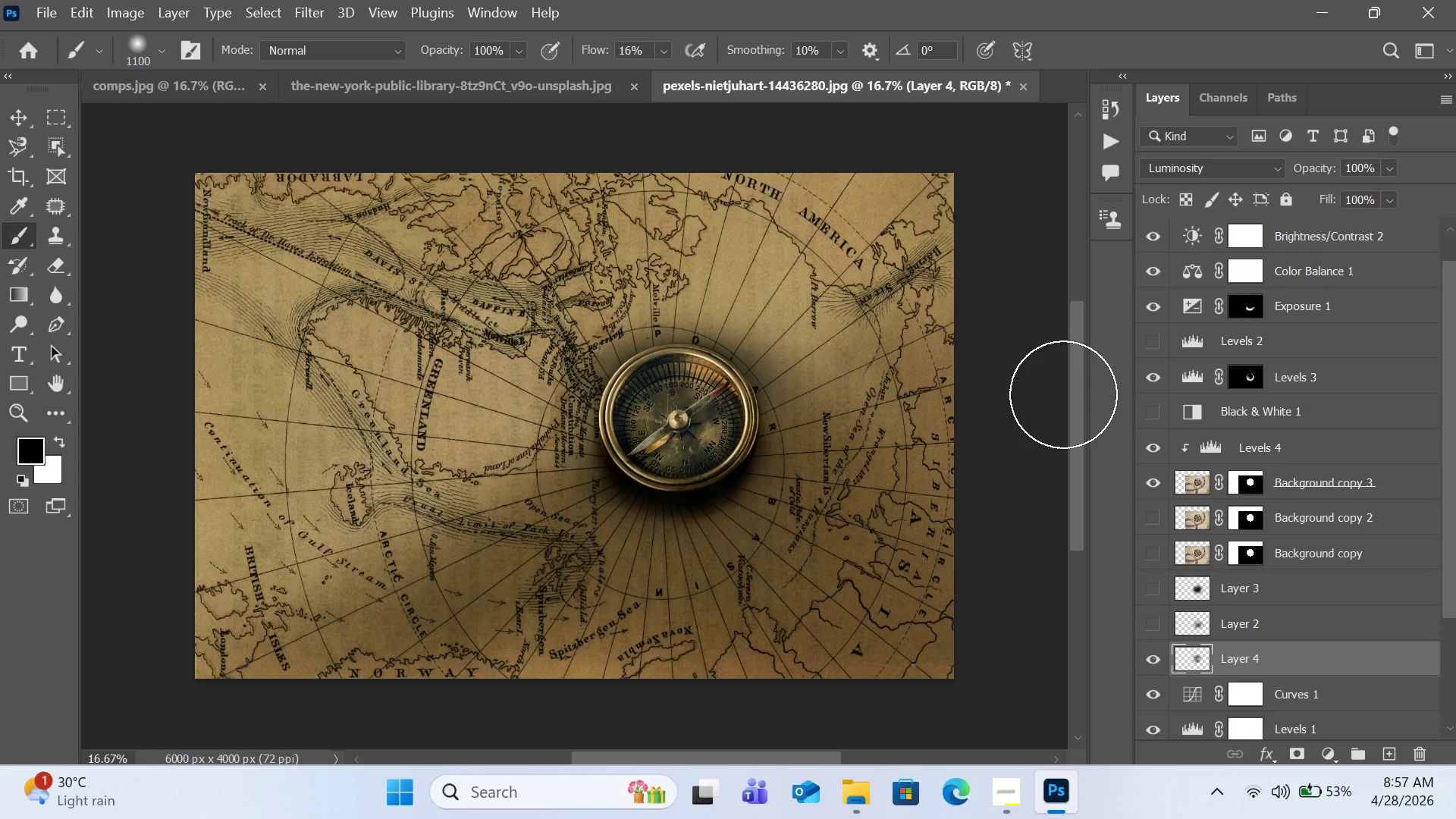 
left_click([999, 790])